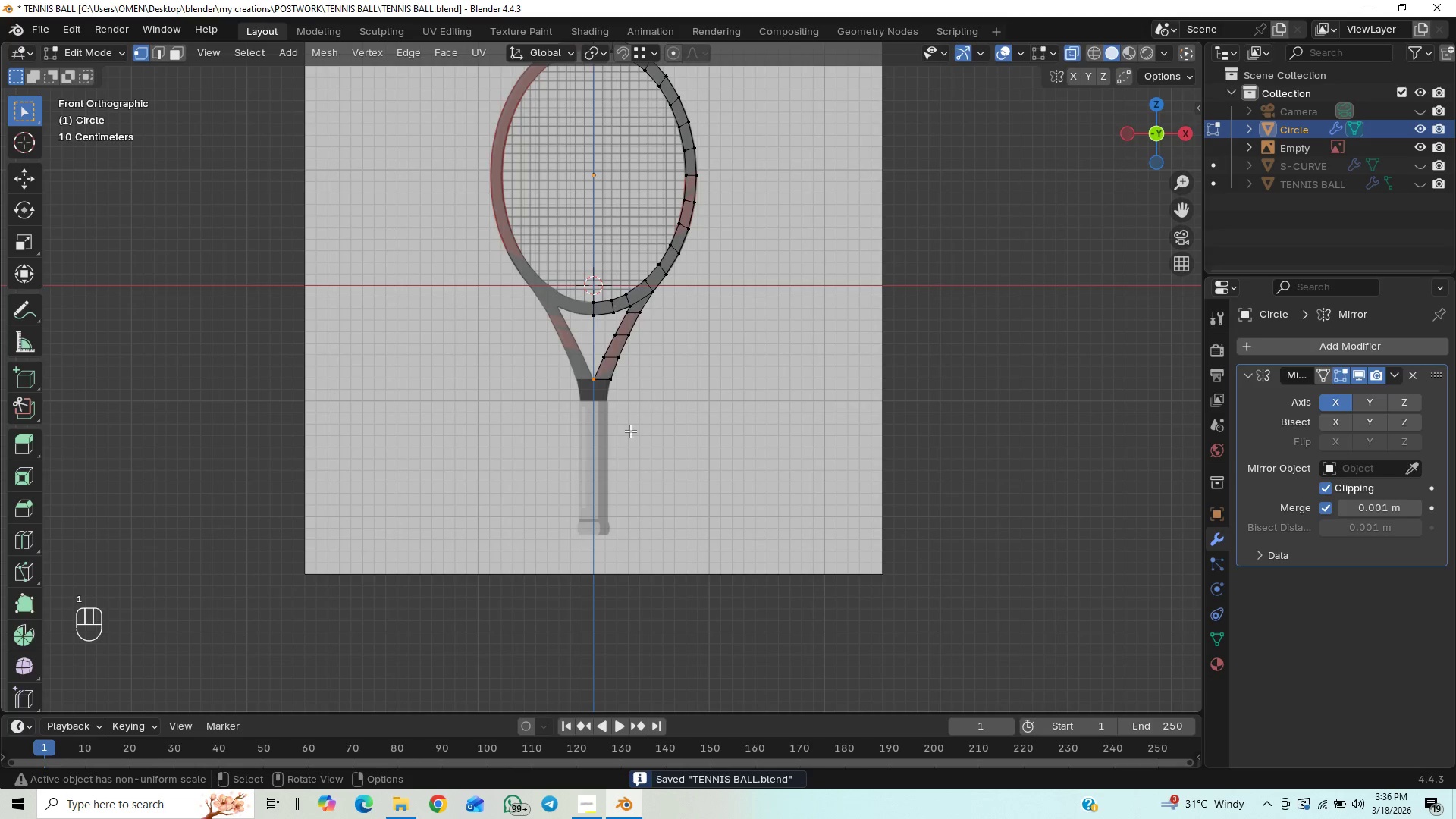 
scroll: coordinate [648, 438], scroll_direction: up, amount: 17.0
 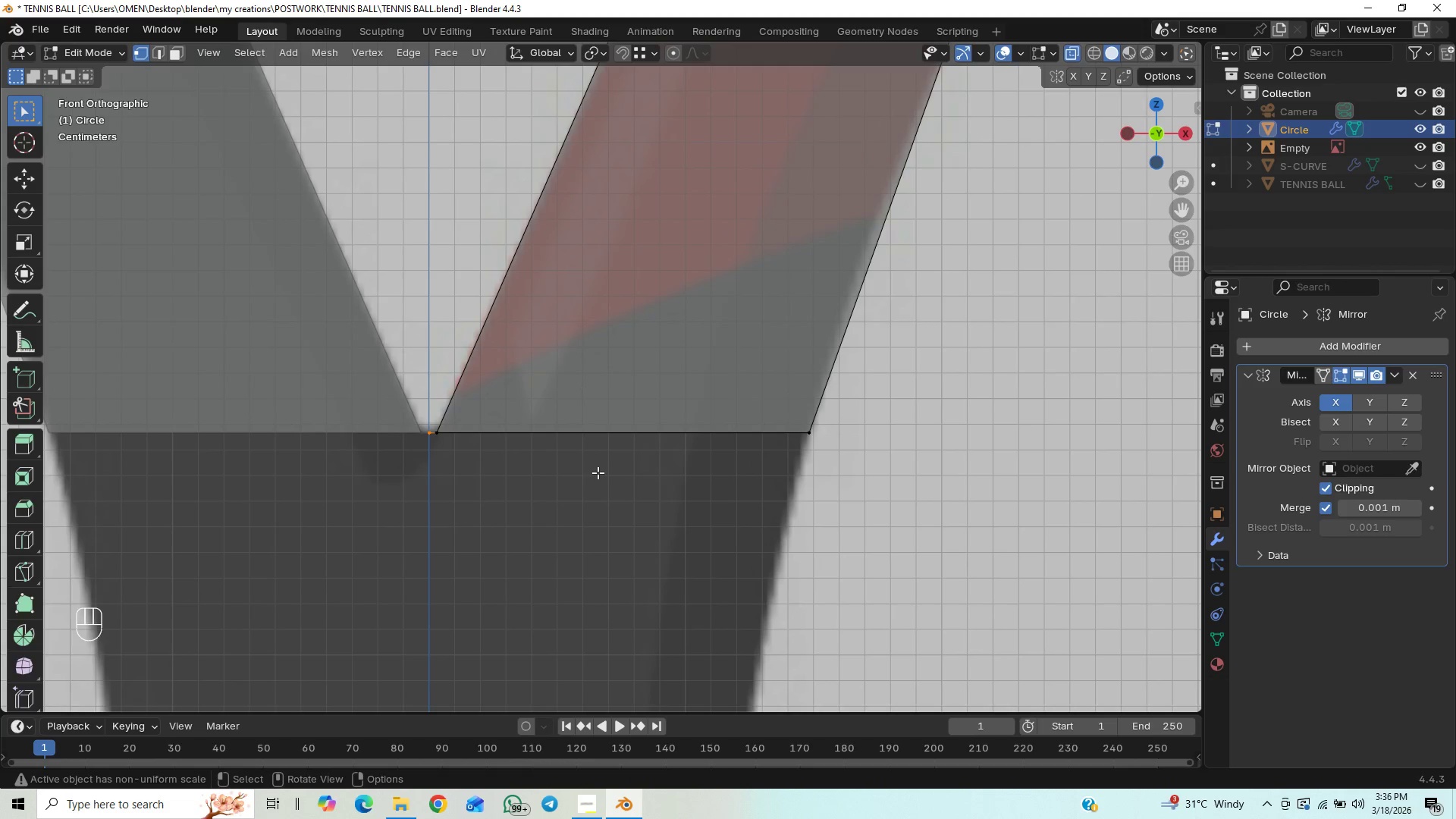 
hold_key(key=ShiftLeft, duration=0.44)
 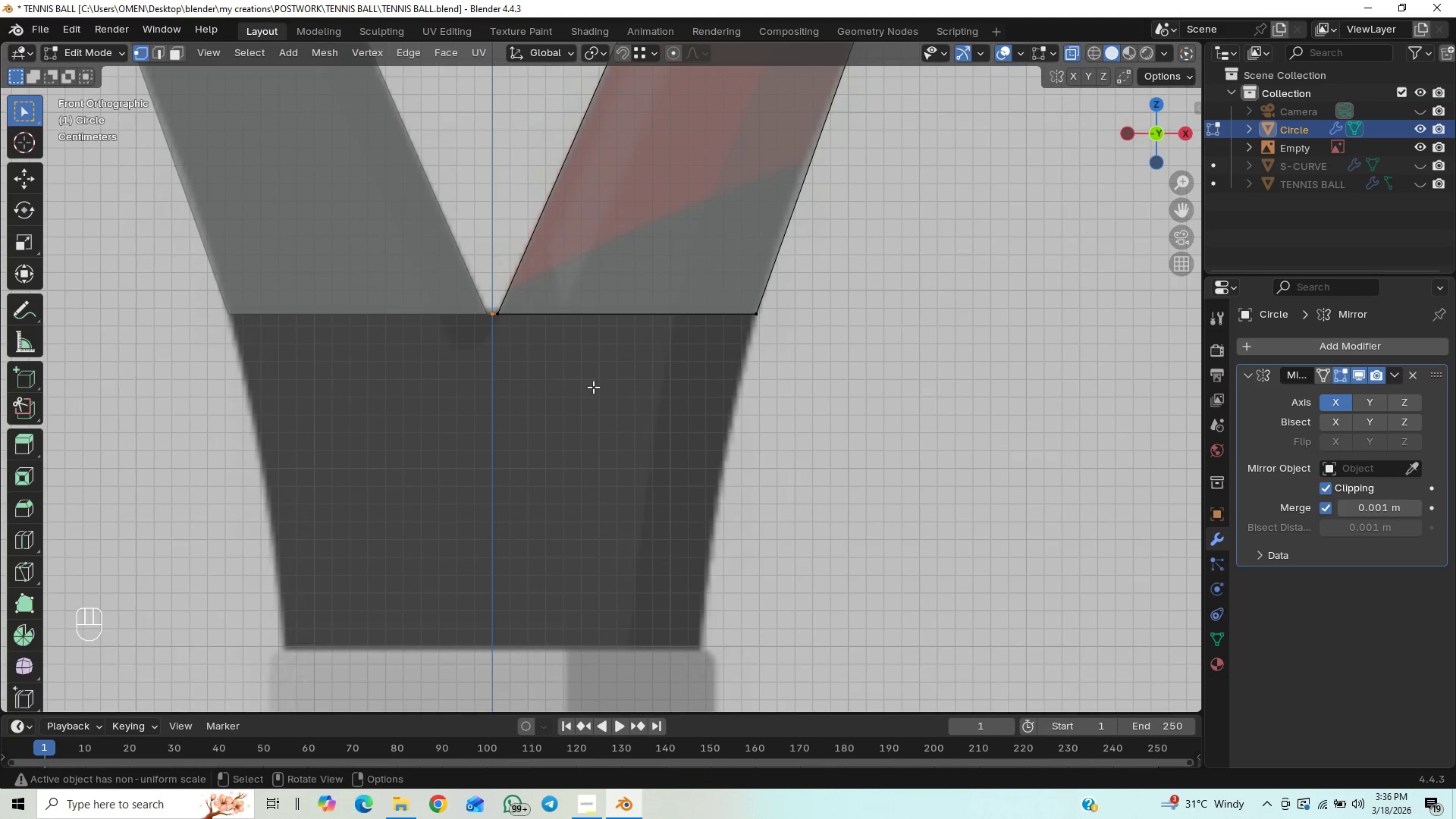 
scroll: coordinate [597, 472], scroll_direction: down, amount: 2.0
 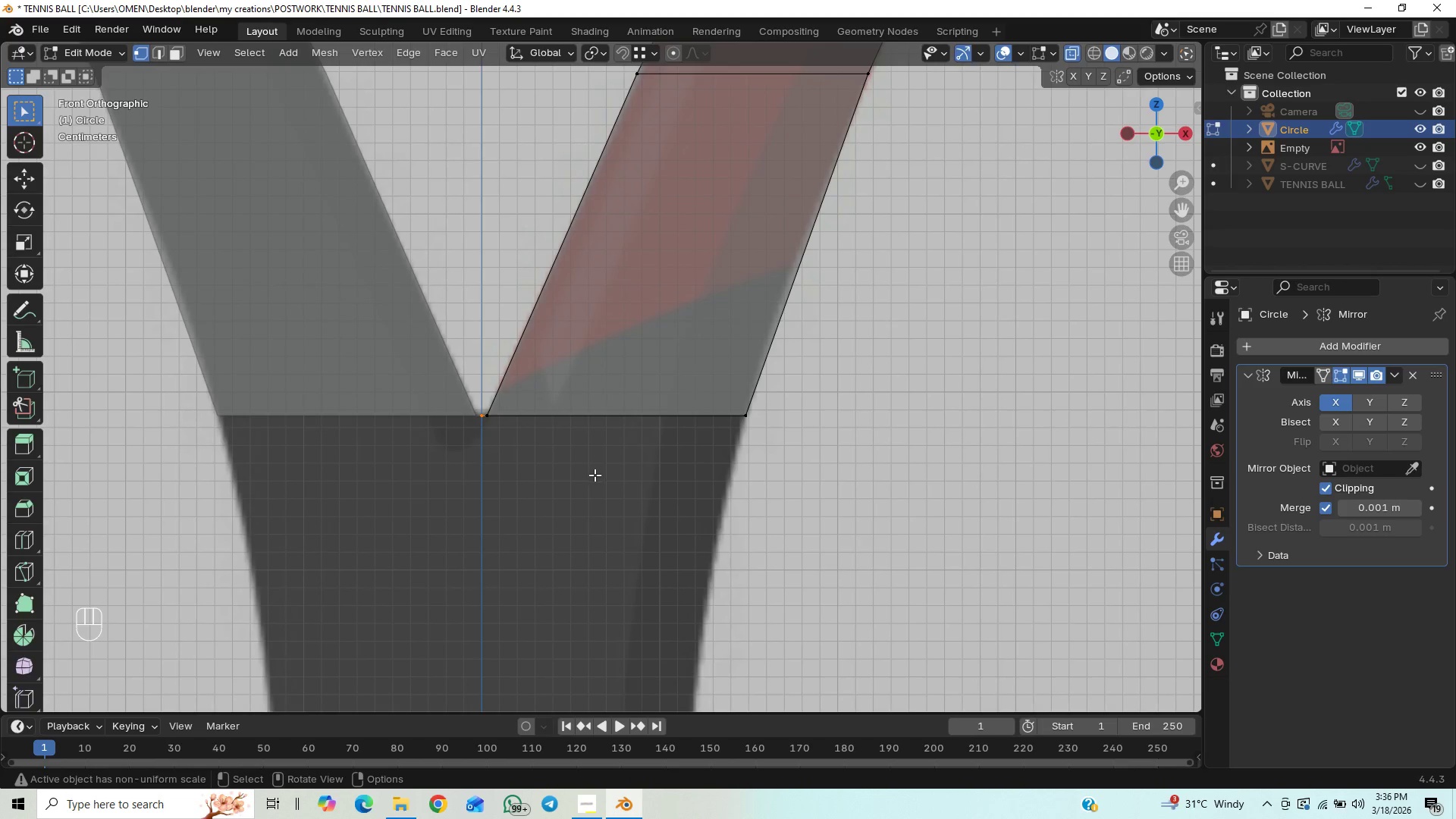 
key(Control+S)
 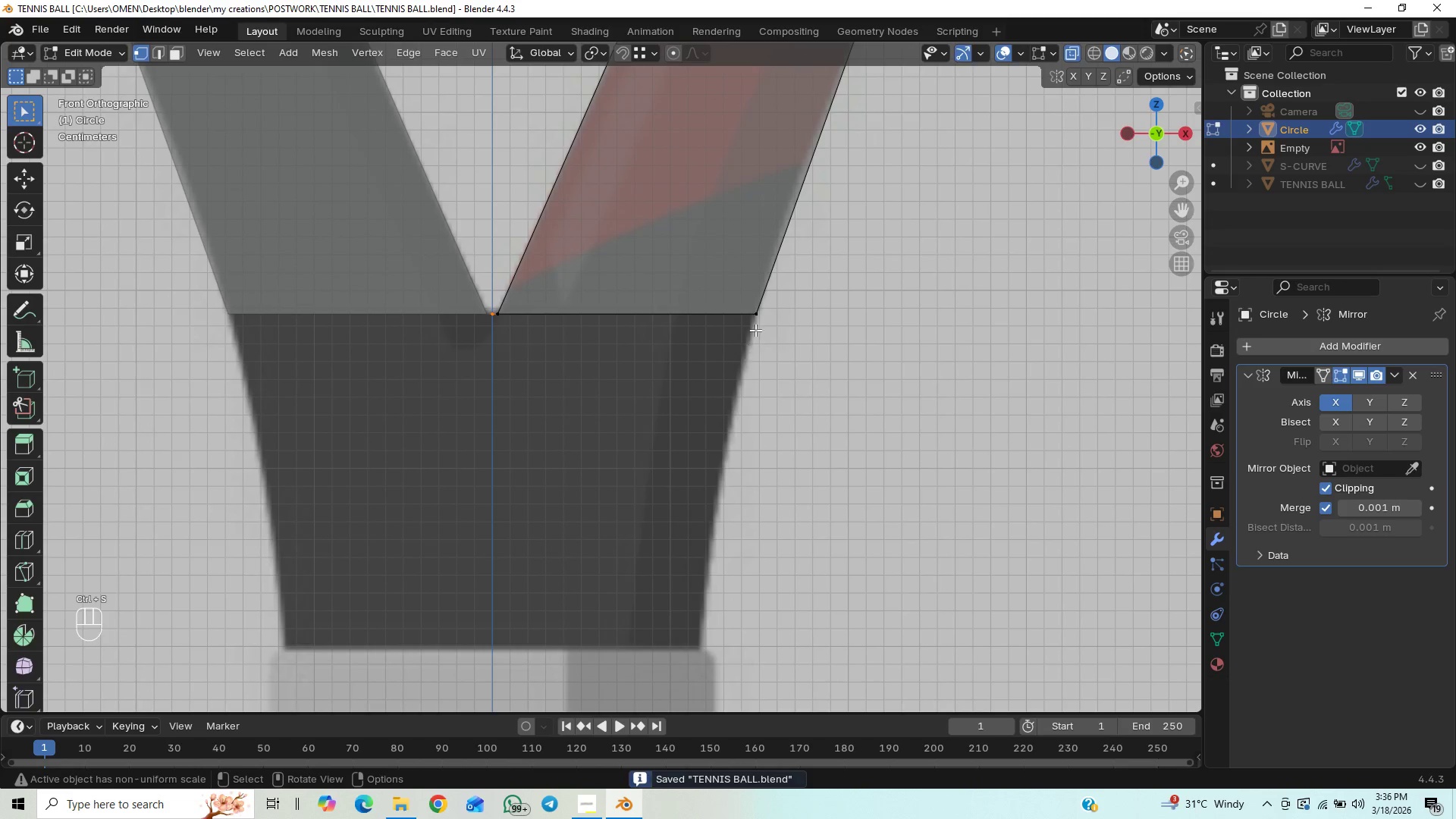 
left_click_drag(start_coordinate=[797, 289], to_coordinate=[457, 363])
 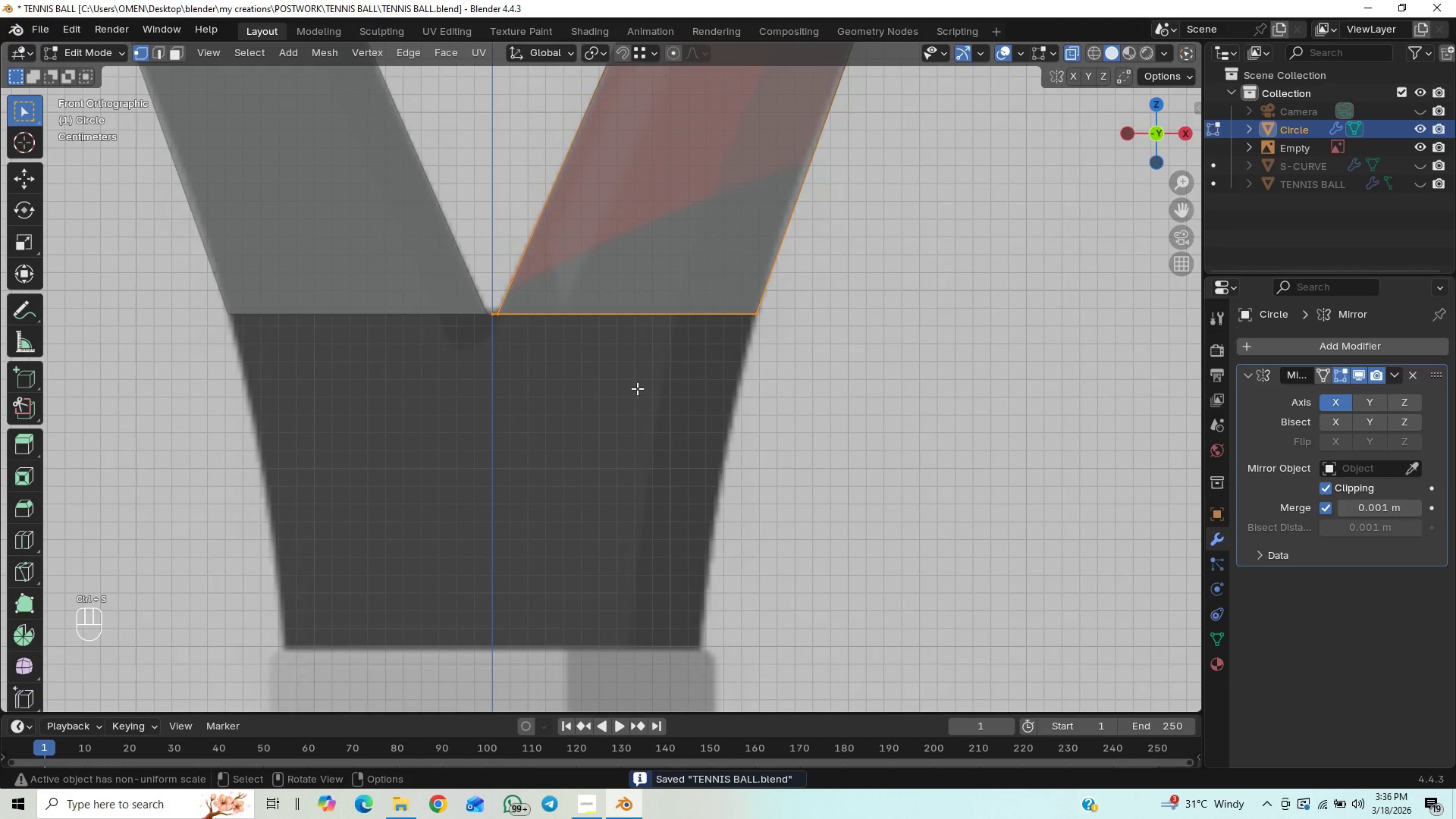 
scroll: coordinate [650, 390], scroll_direction: down, amount: 7.0
 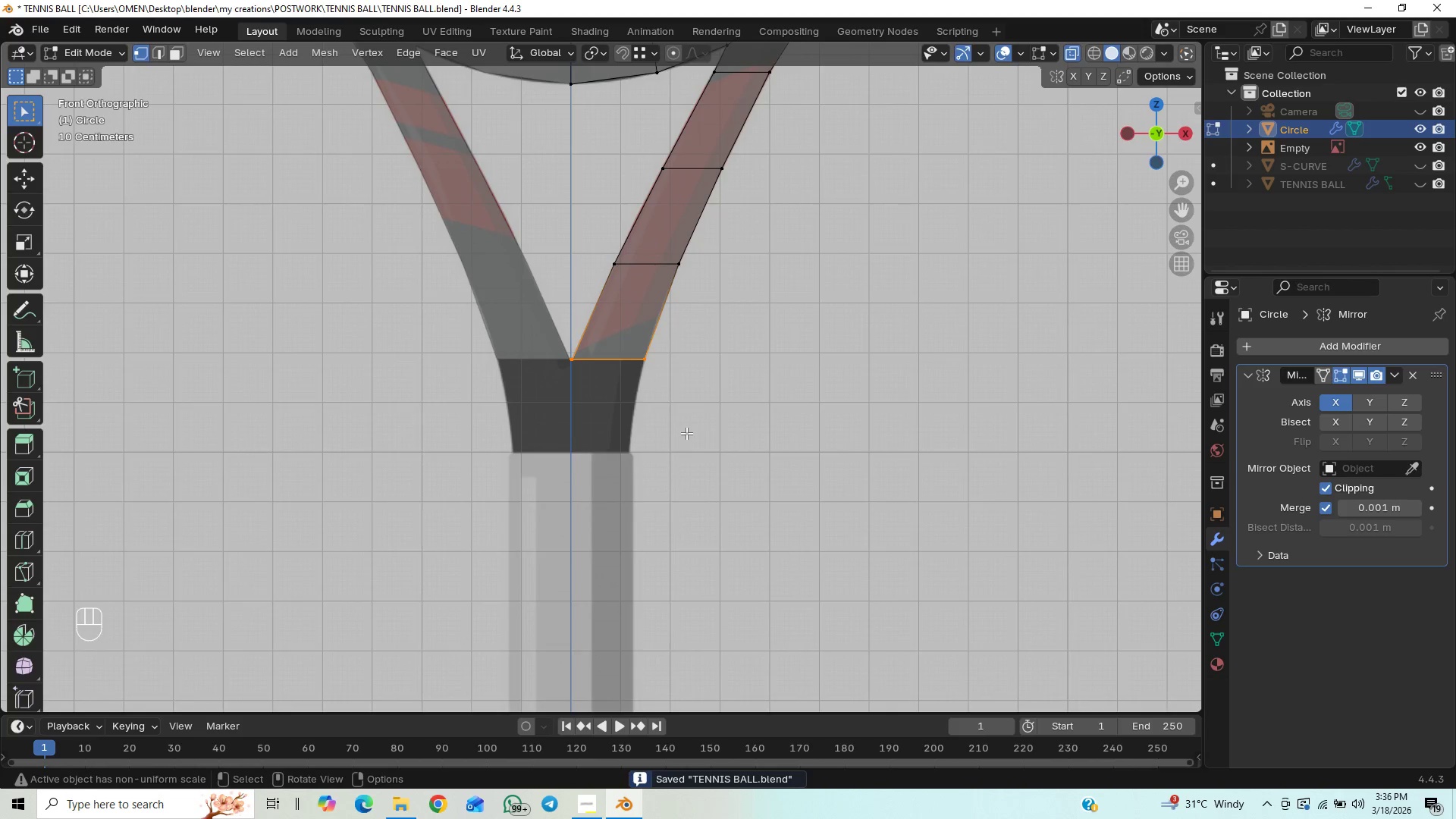 
key(E)
 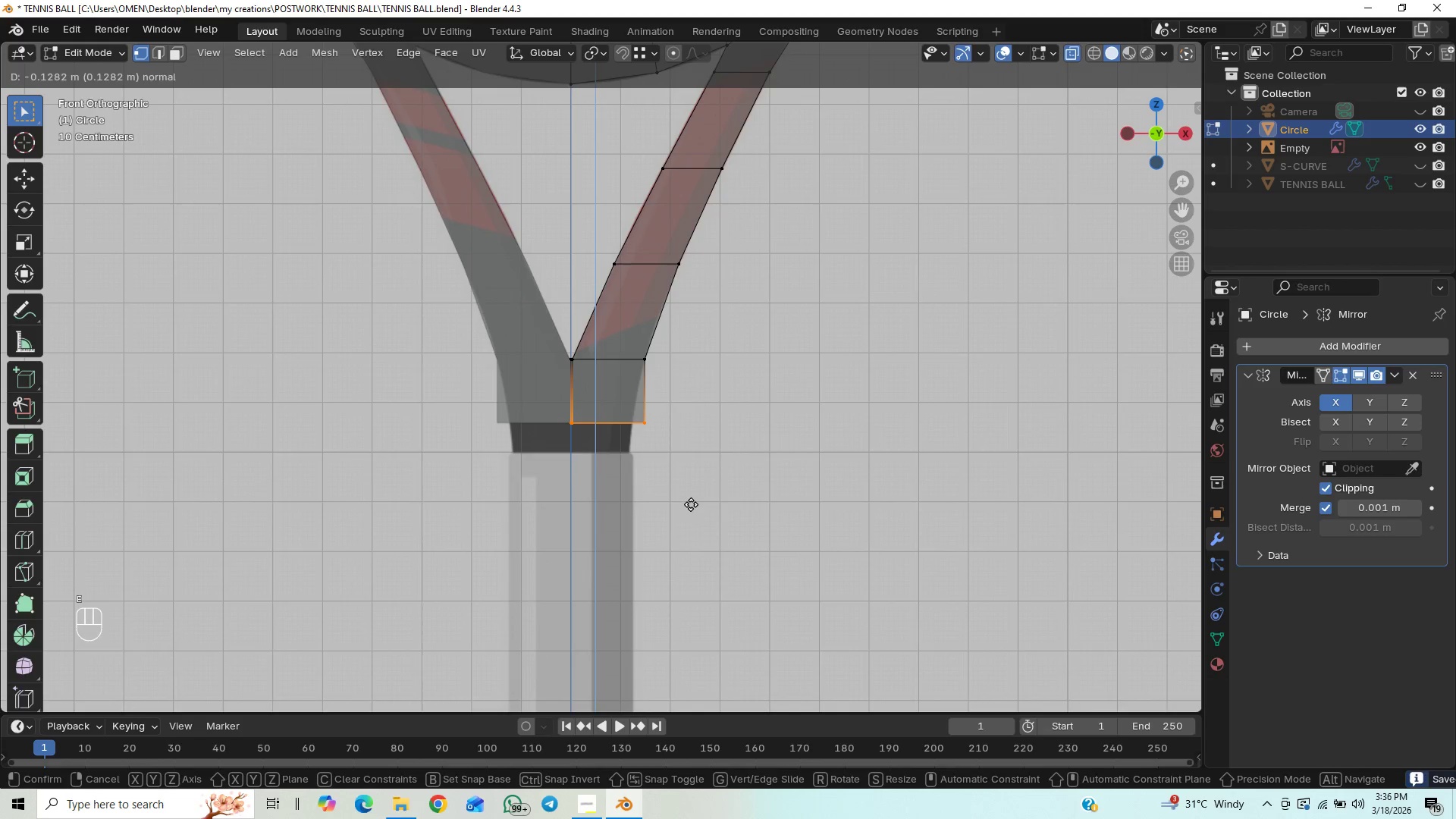 
left_click([687, 516])
 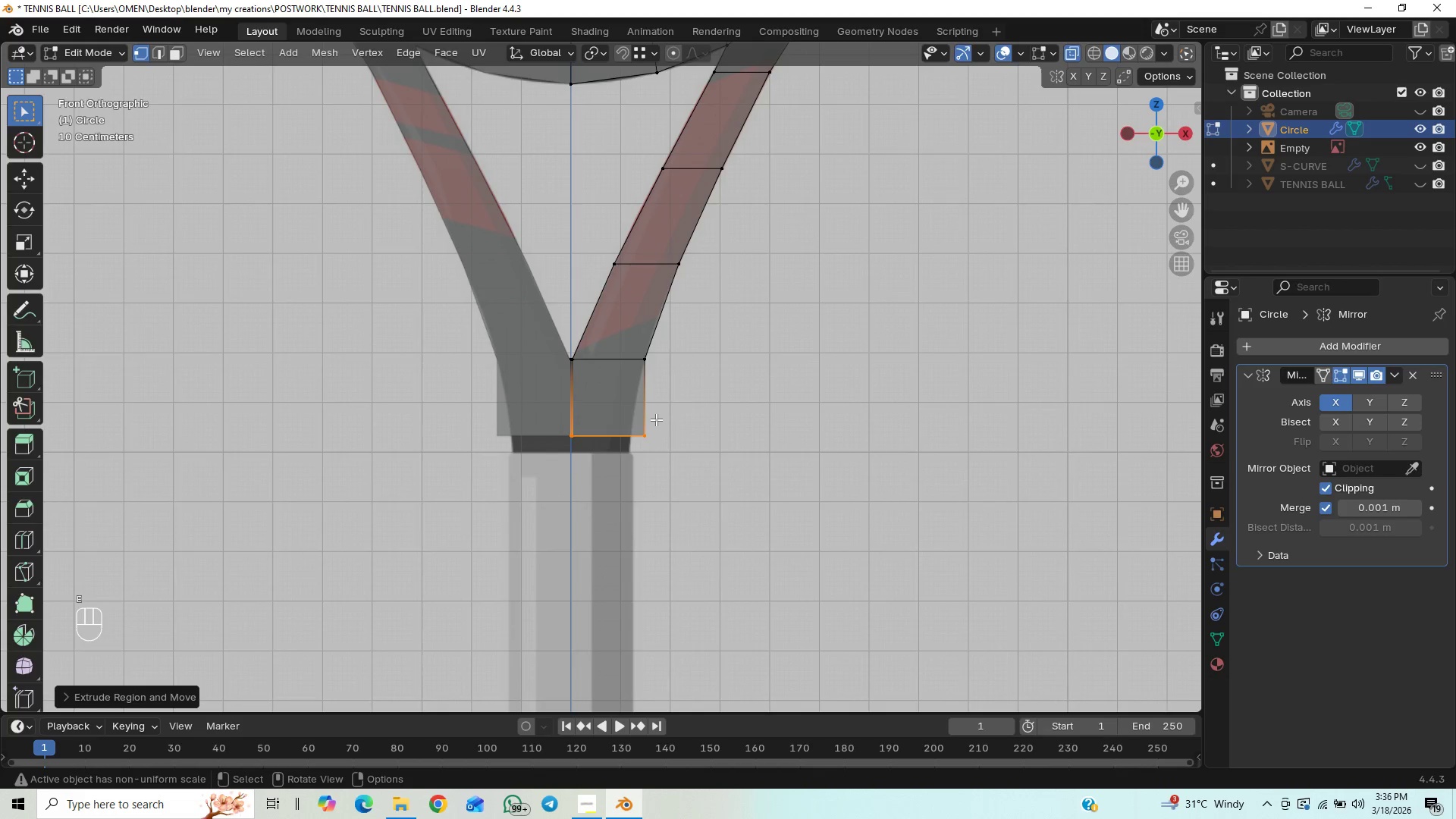 
key(Tab)
 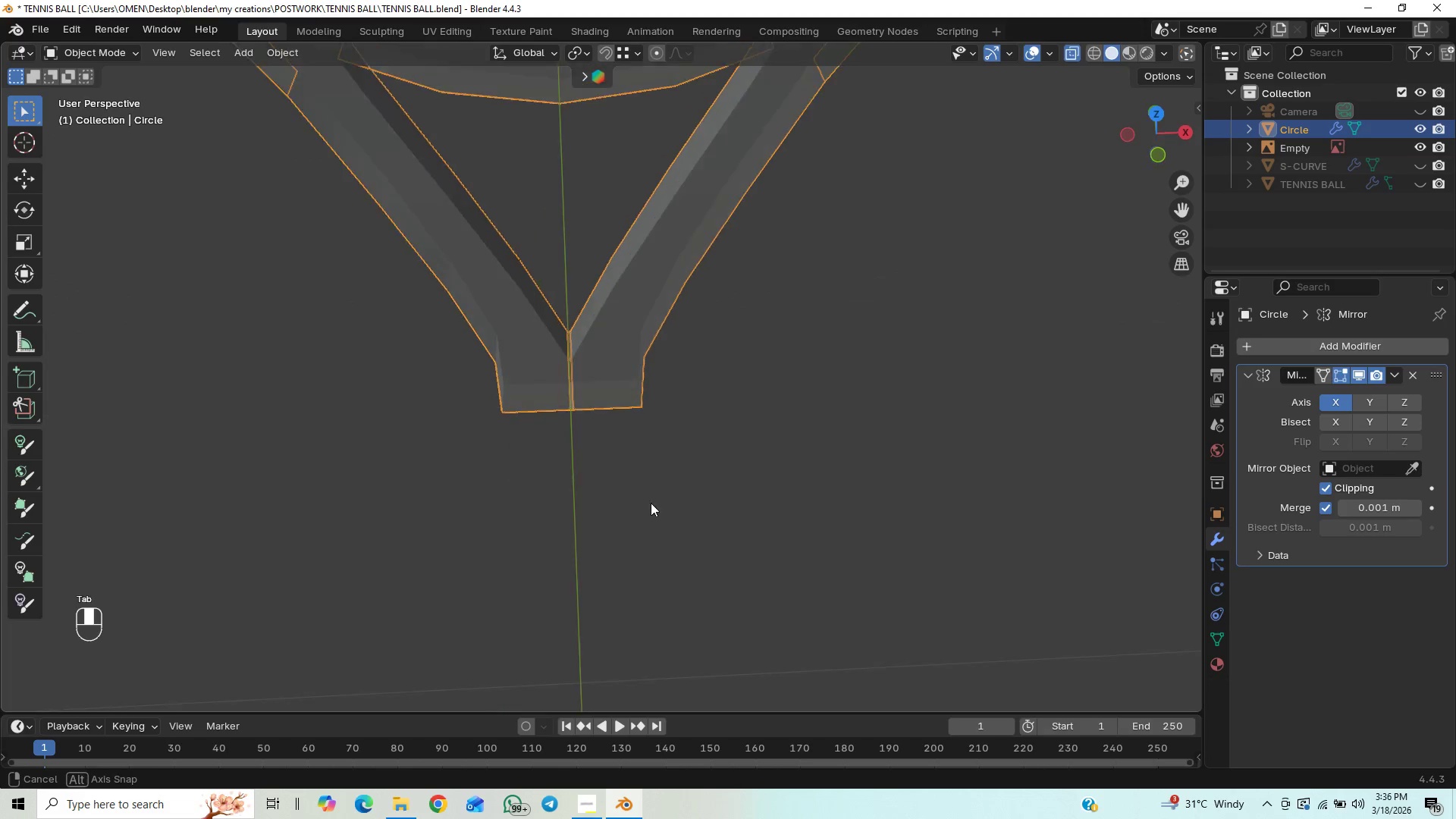 
scroll: coordinate [619, 443], scroll_direction: up, amount: 2.0
 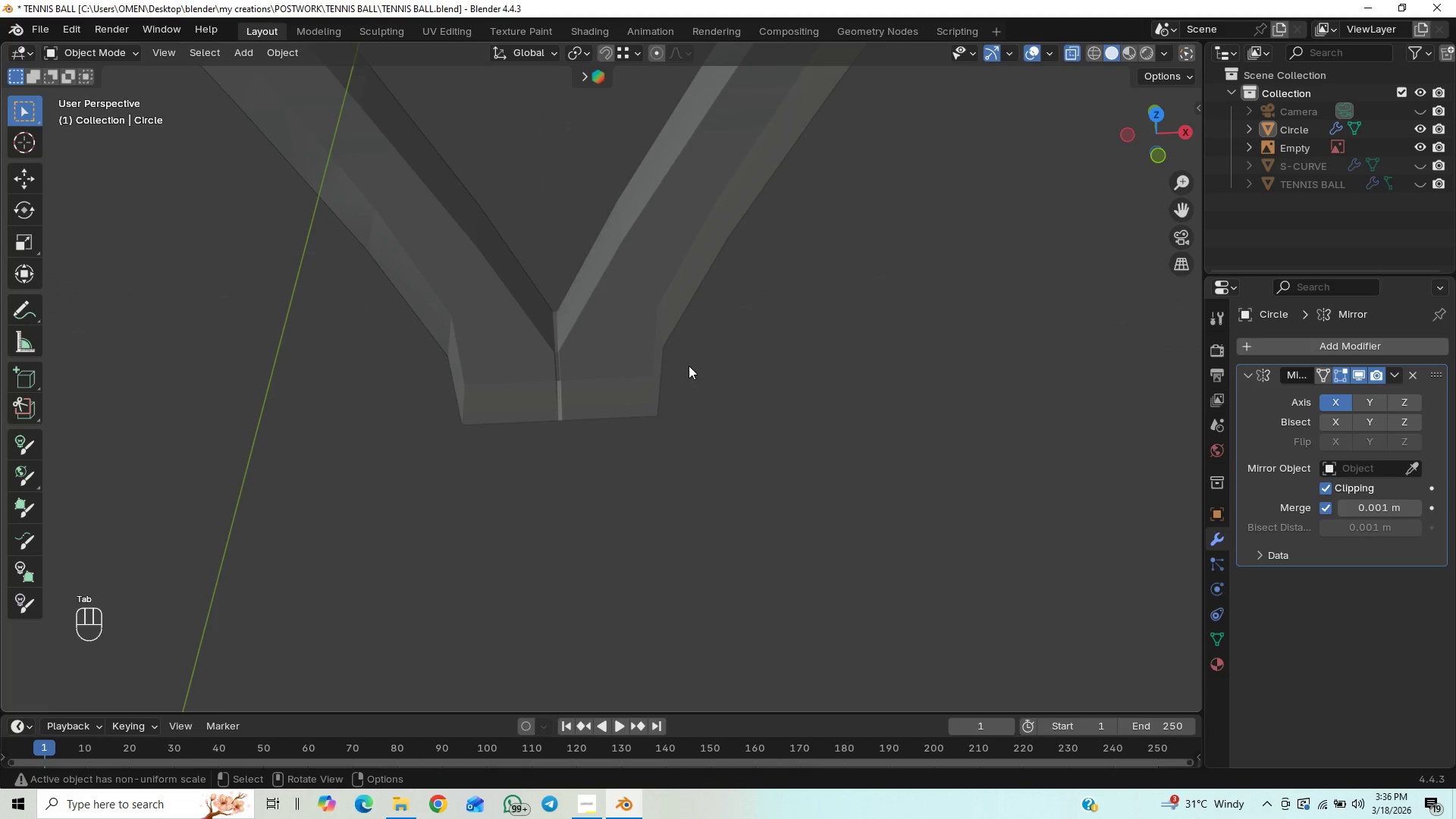 
key(Shift+ShiftLeft)
 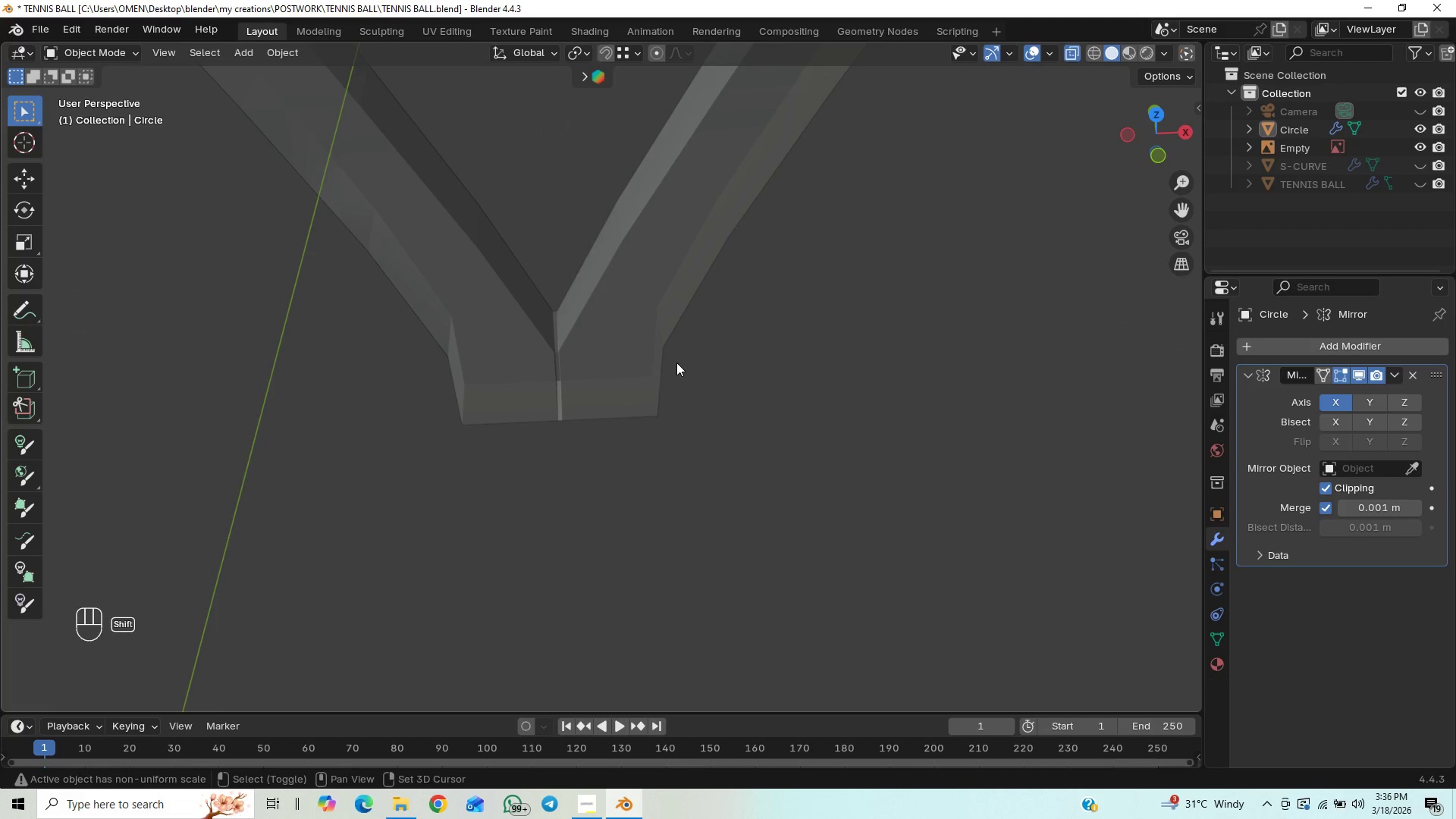 
hold_key(key=ShiftLeft, duration=0.41)
 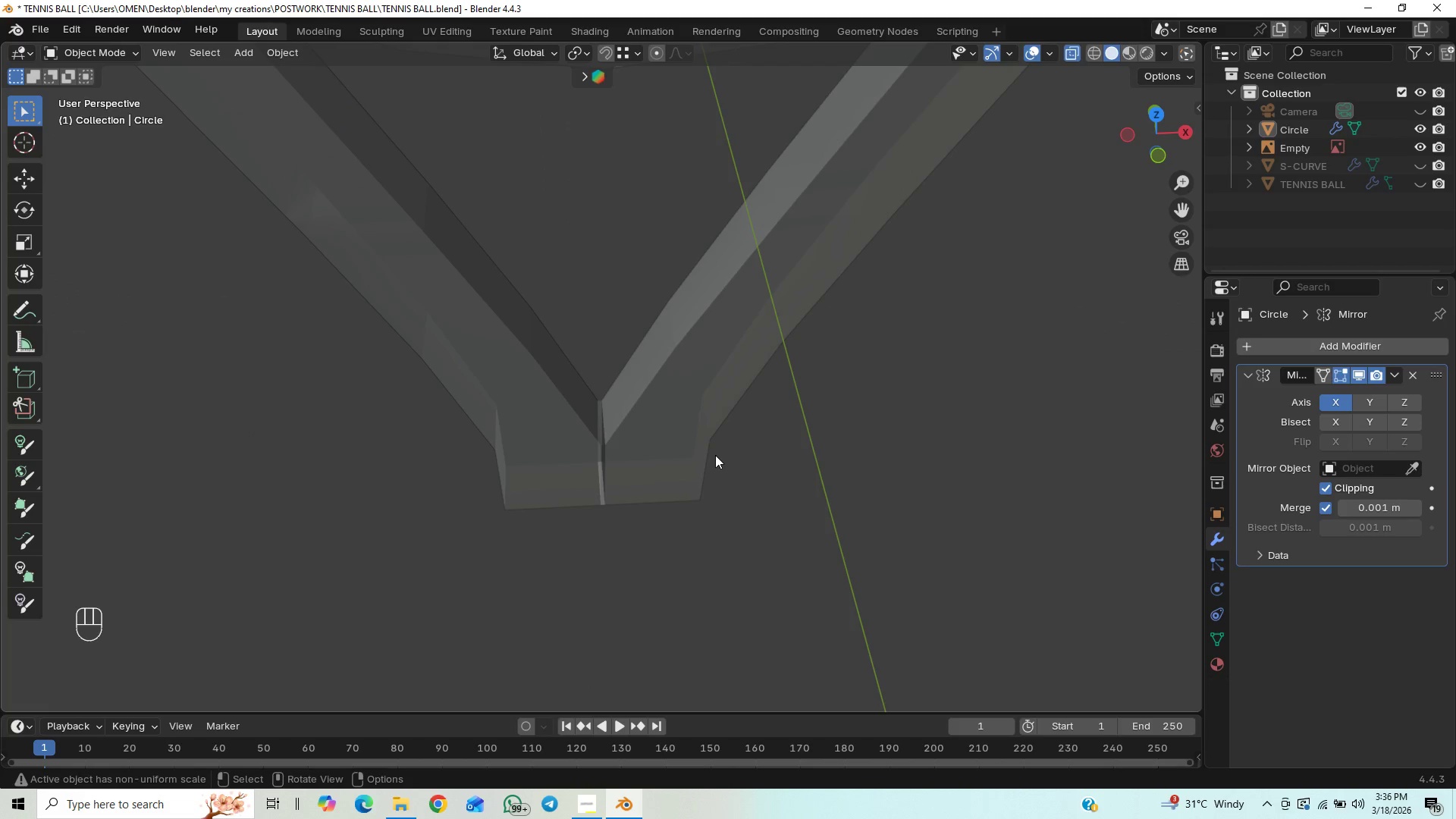 
hold_key(key=ControlLeft, duration=0.62)
scroll: coordinate [726, 364], scroll_direction: up, amount: 18.0
 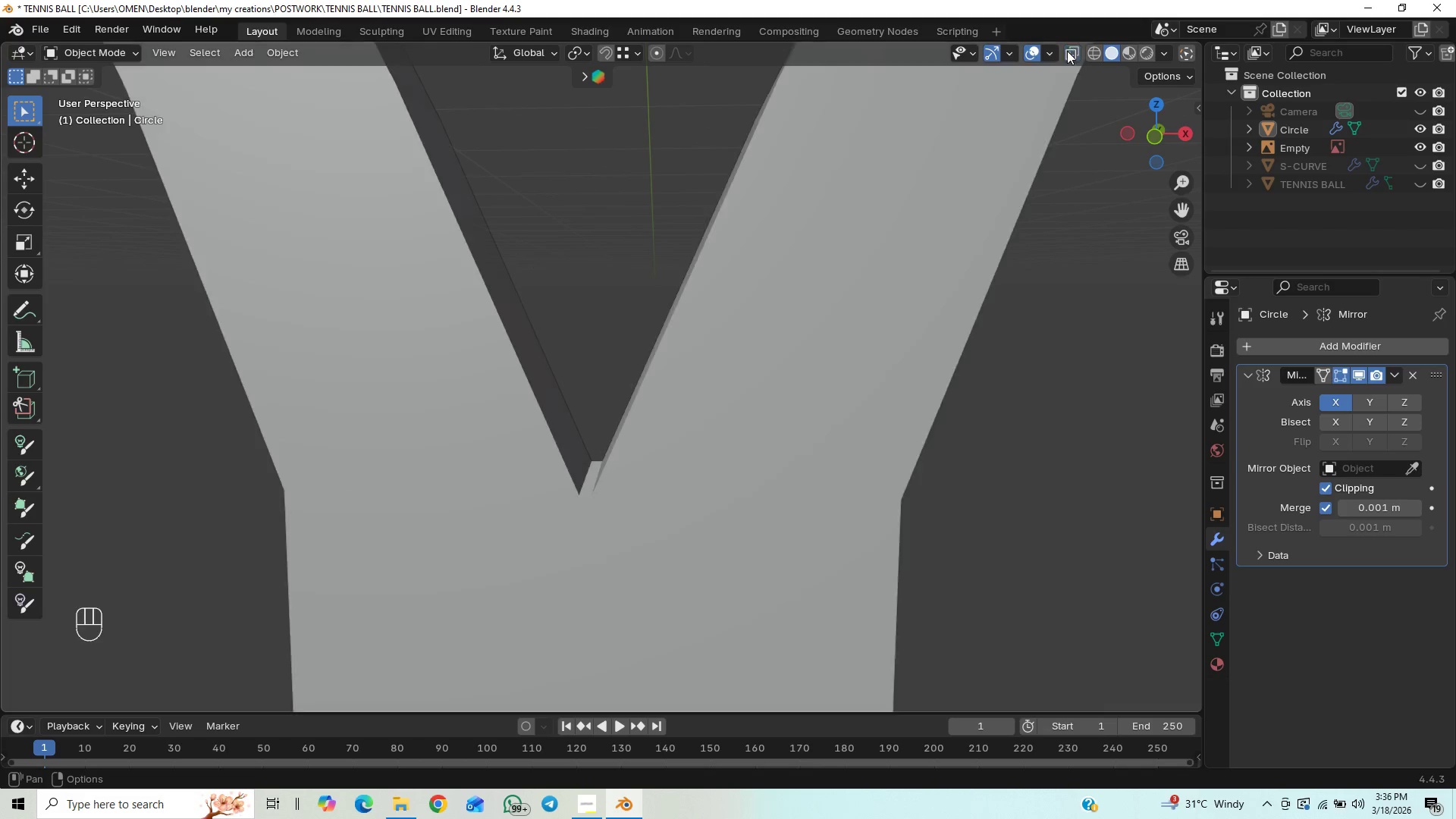 
wait(6.57)
 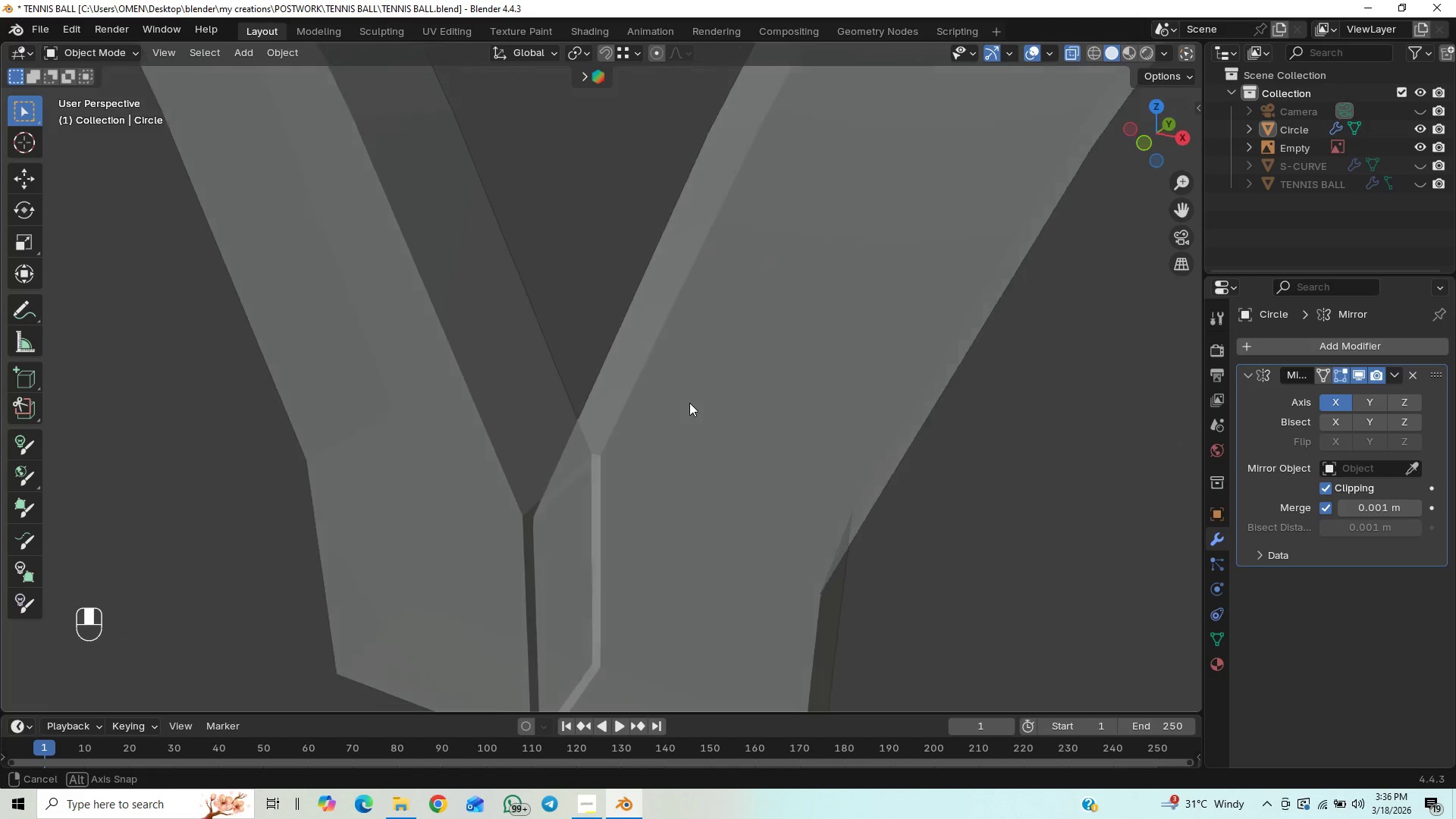 
hold_key(key=ShiftLeft, duration=0.61)
scroll: coordinate [783, 231], scroll_direction: up, amount: 1.0
 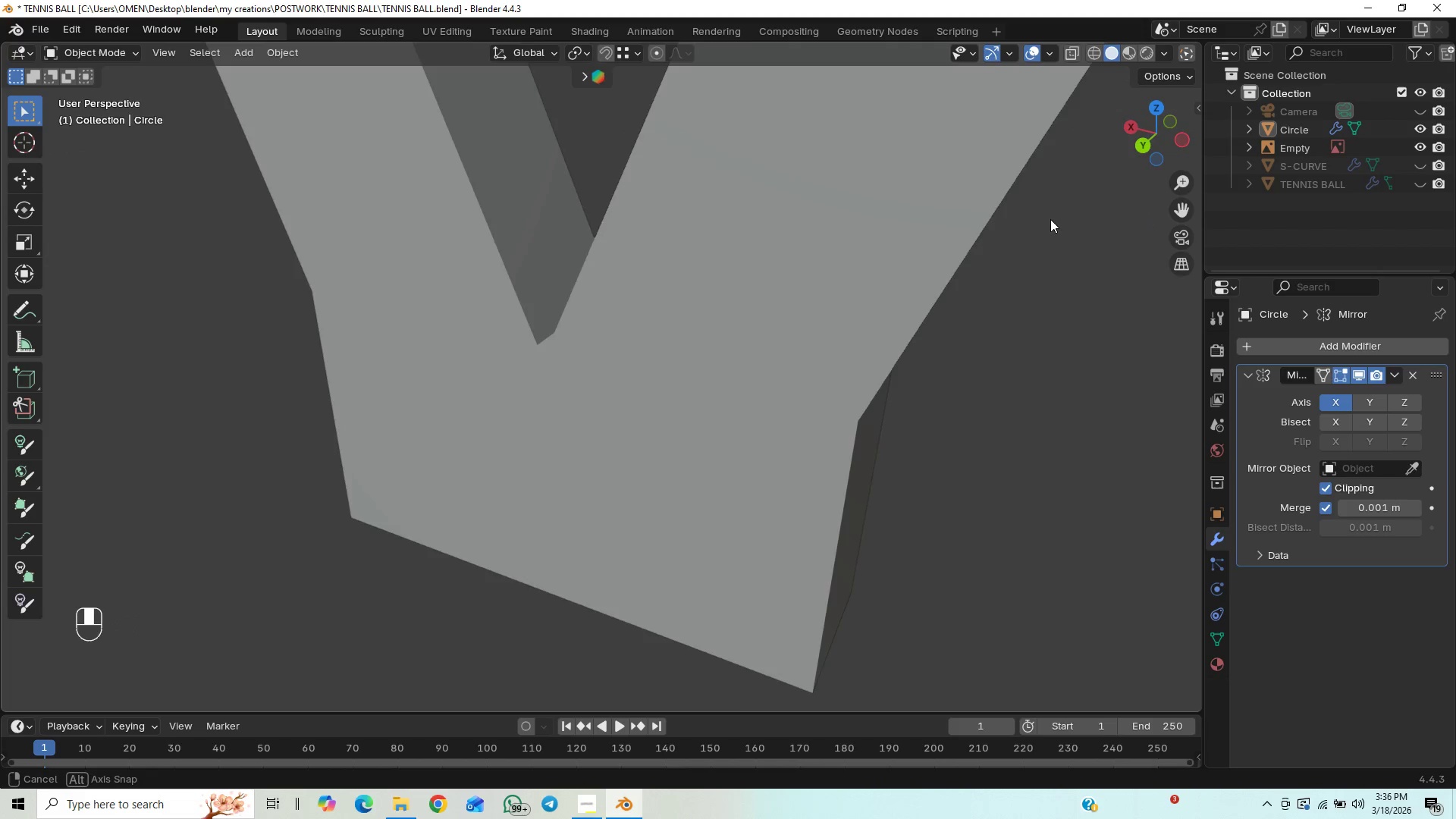 
scroll: coordinate [792, 212], scroll_direction: down, amount: 5.0
 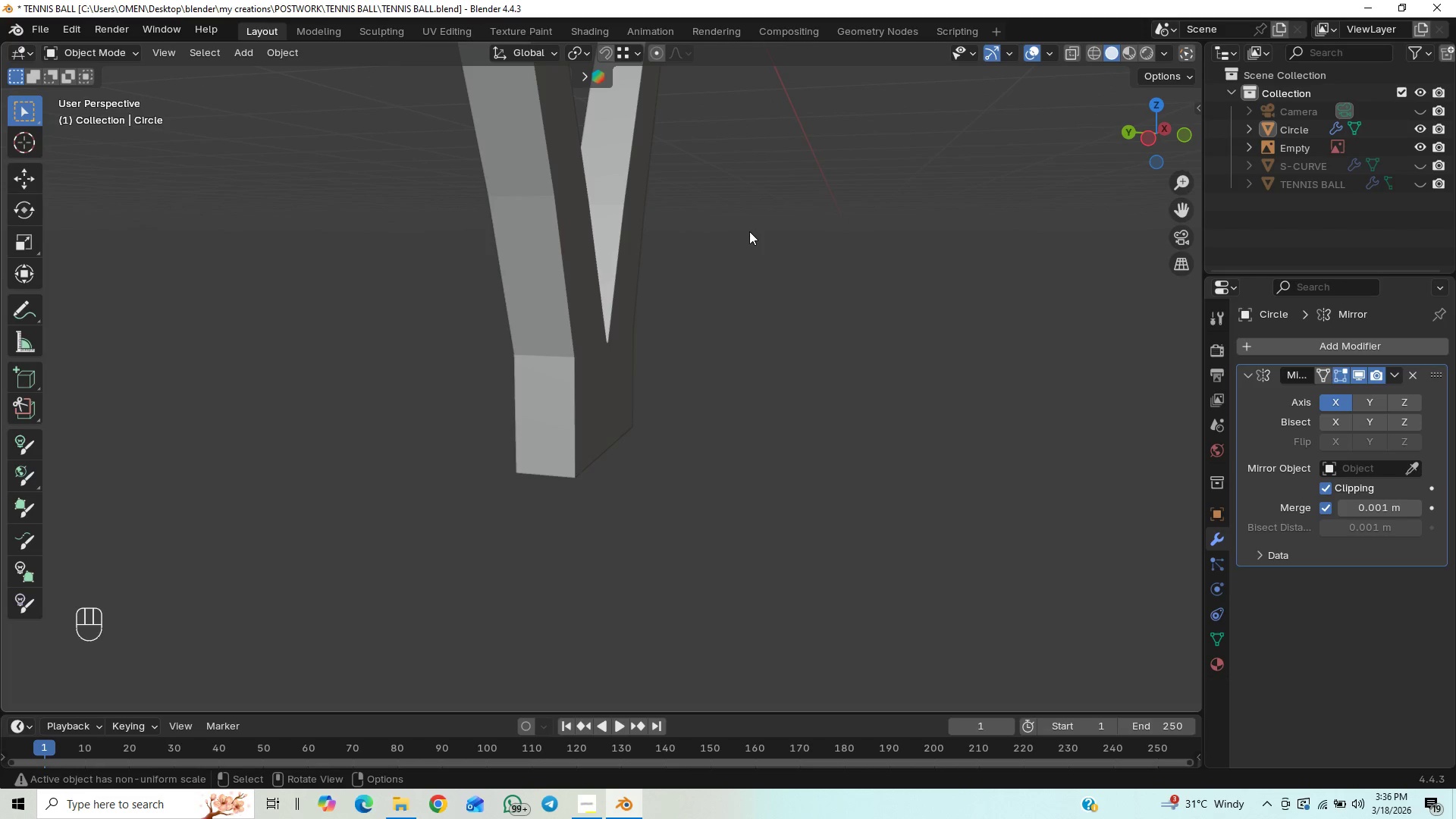 
key(Control+S)
 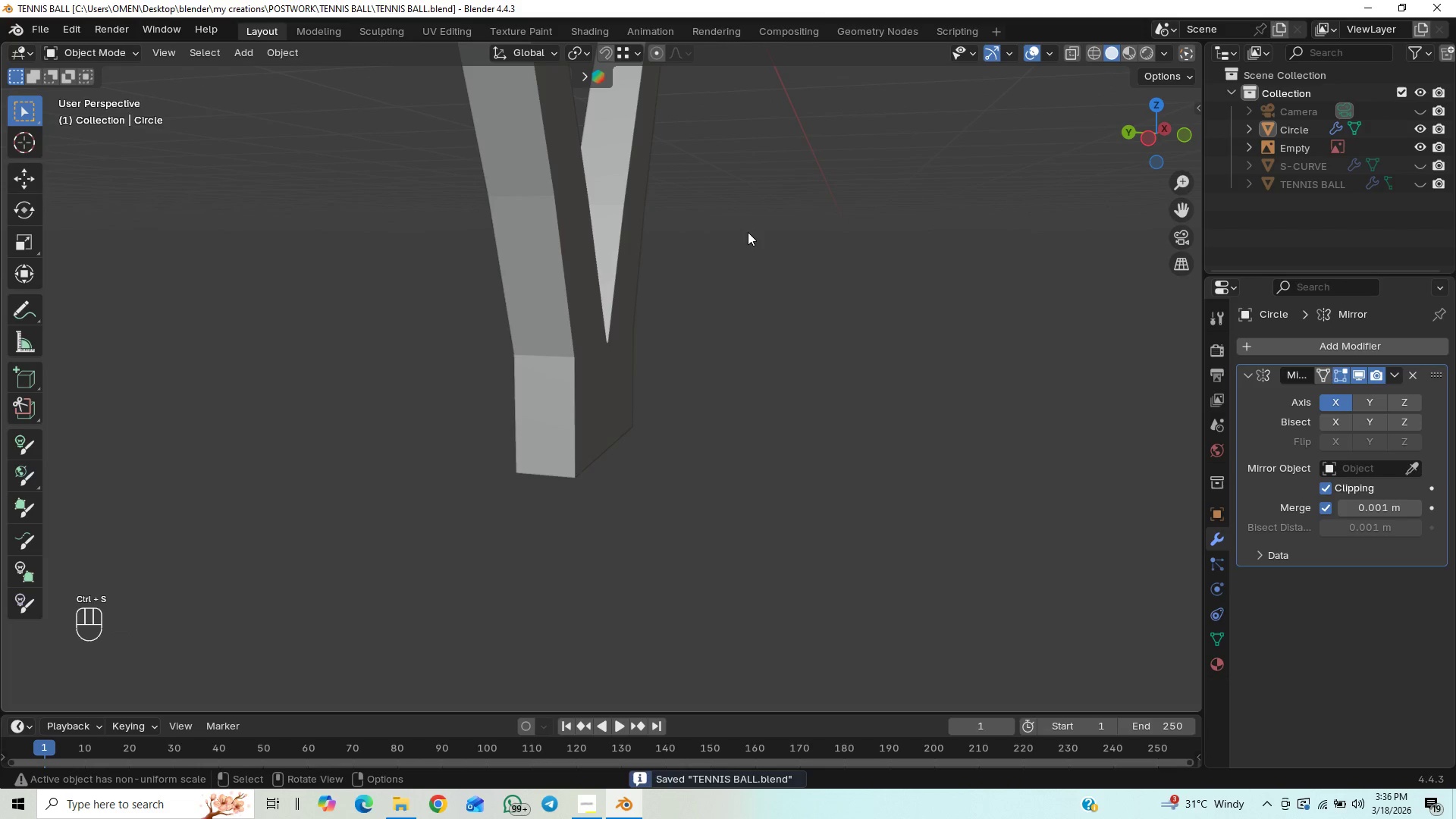 
key(Numpad1)
 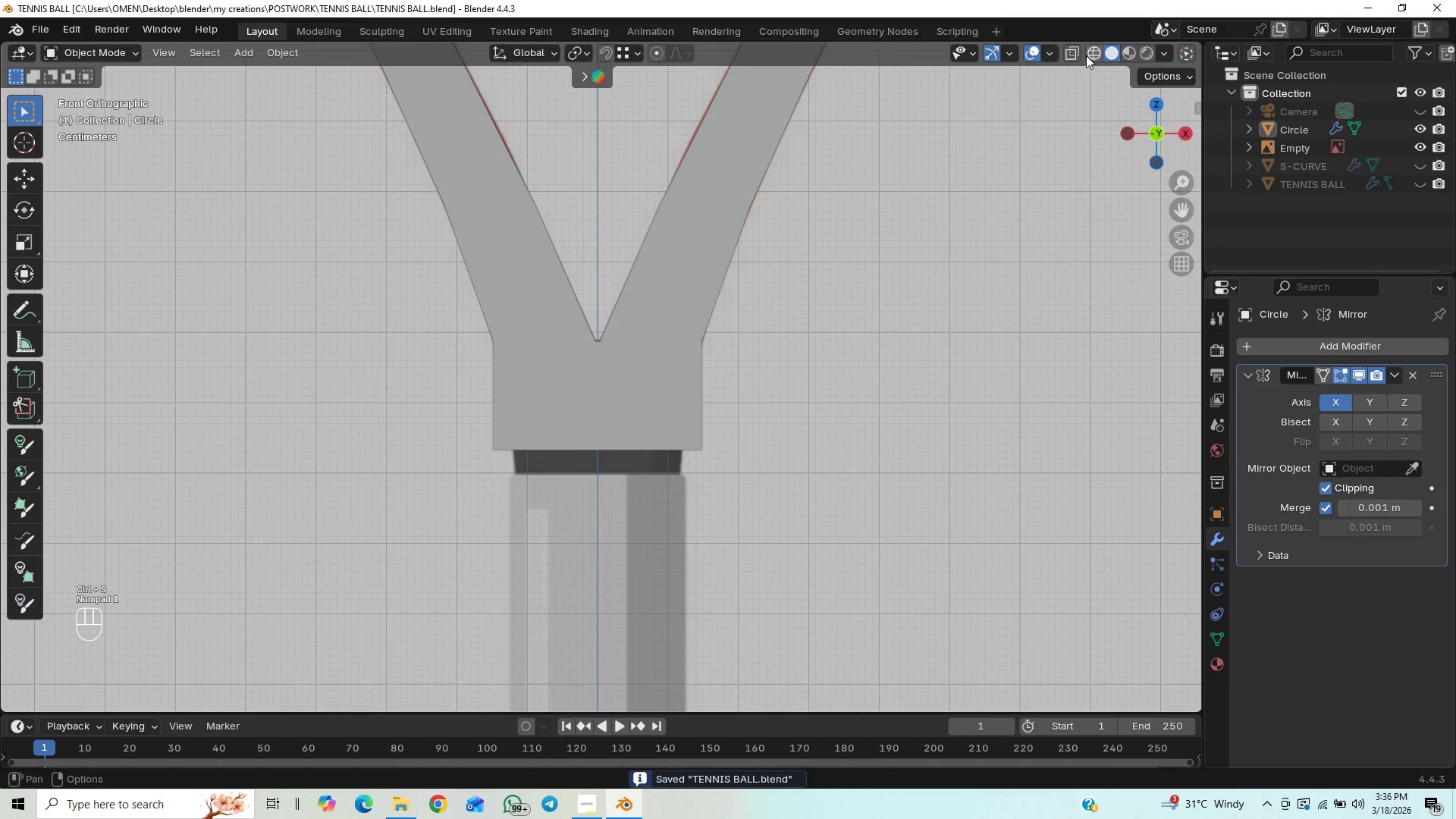 
left_click([1071, 54])
 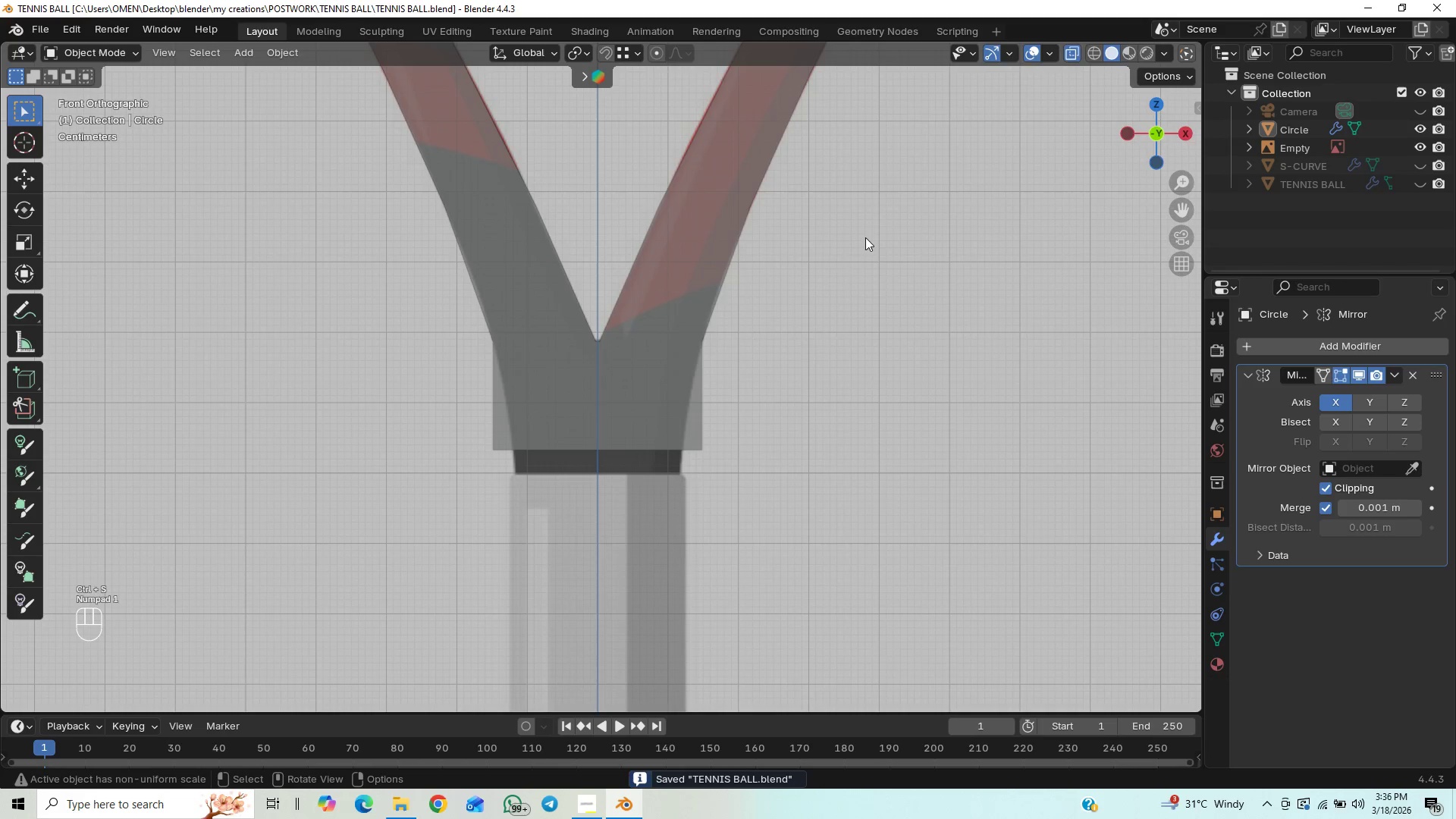 
key(Tab)
 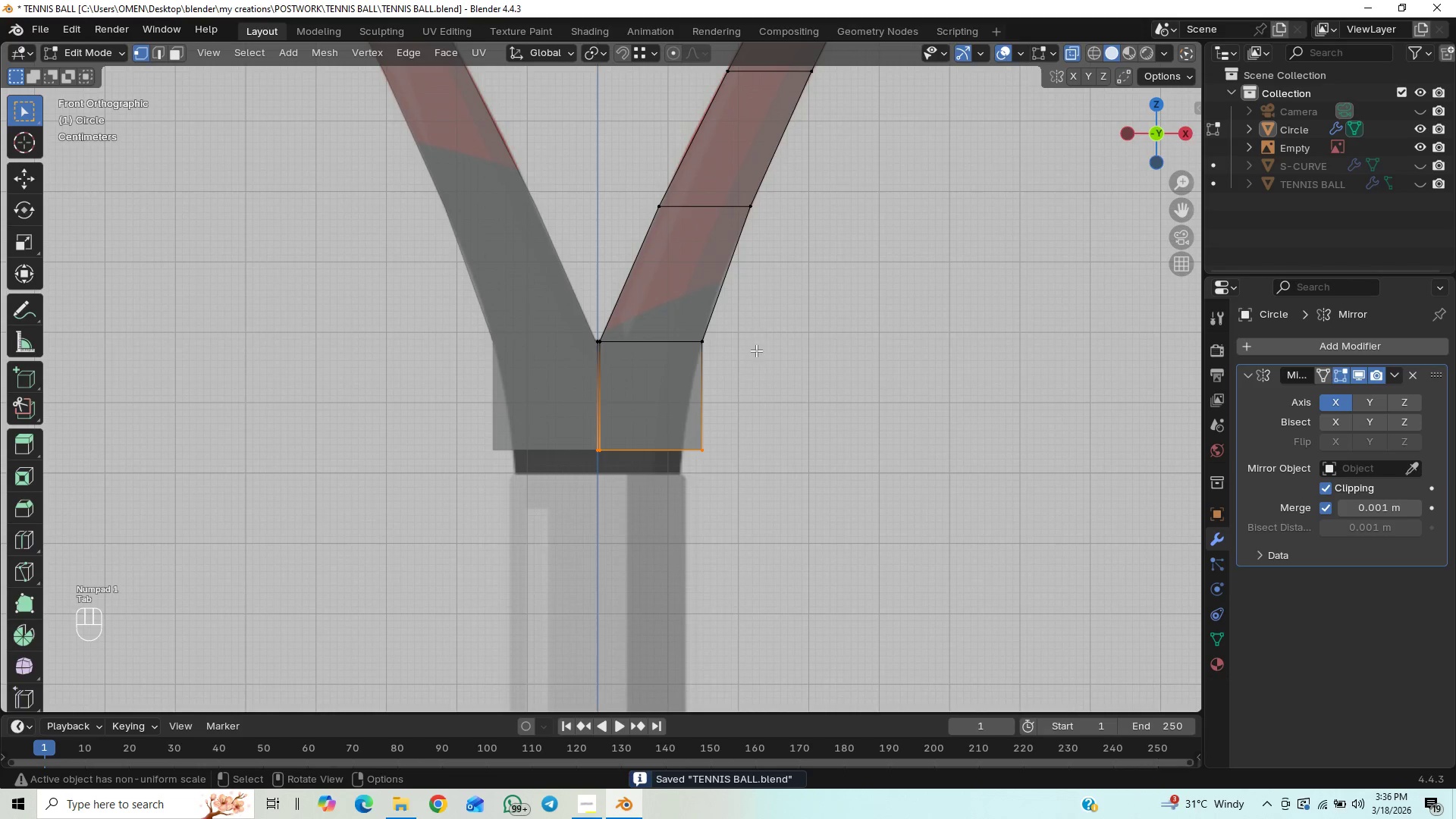 
scroll: coordinate [754, 401], scroll_direction: up, amount: 10.0
 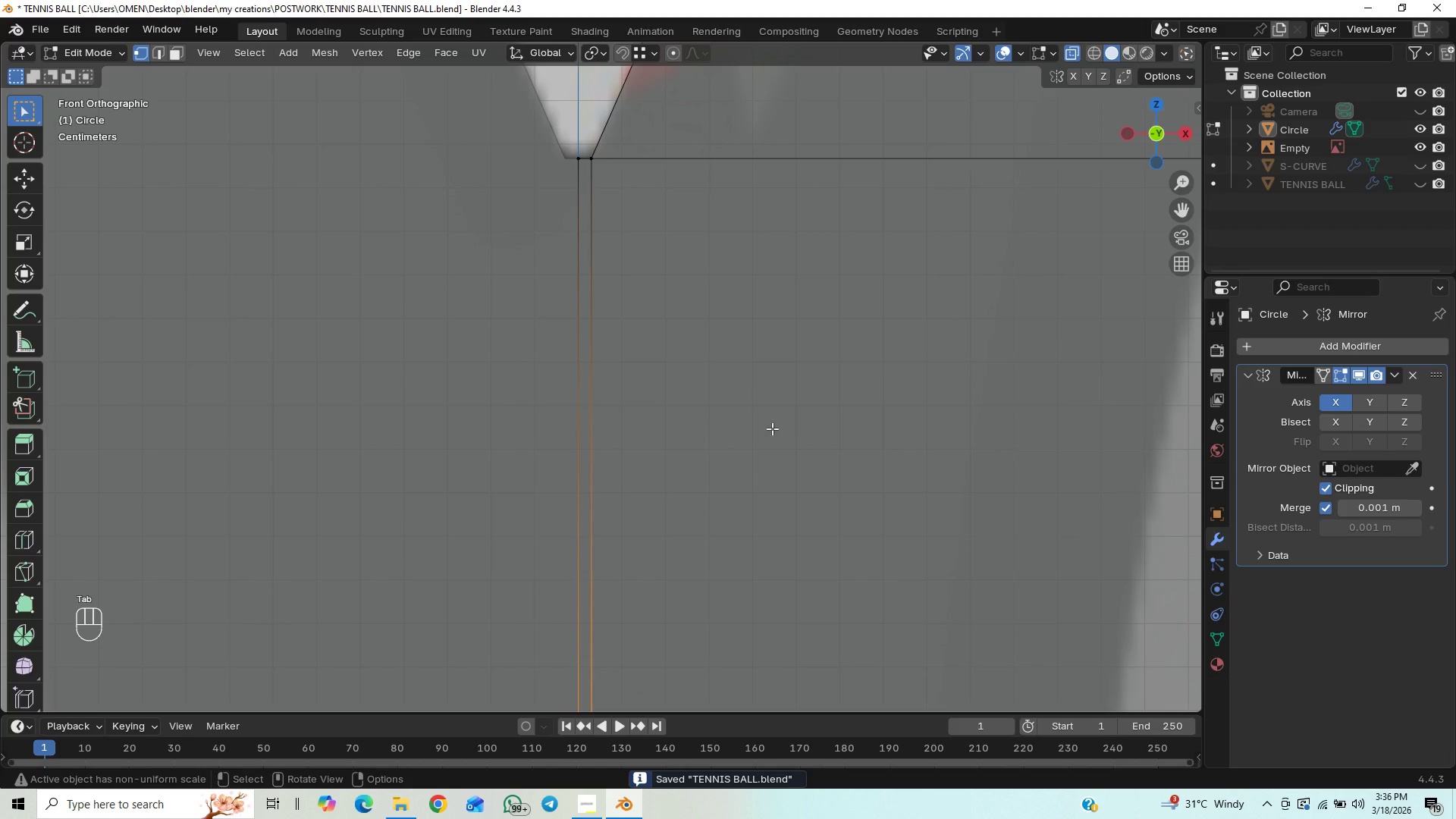 
hold_key(key=ShiftLeft, duration=0.31)
 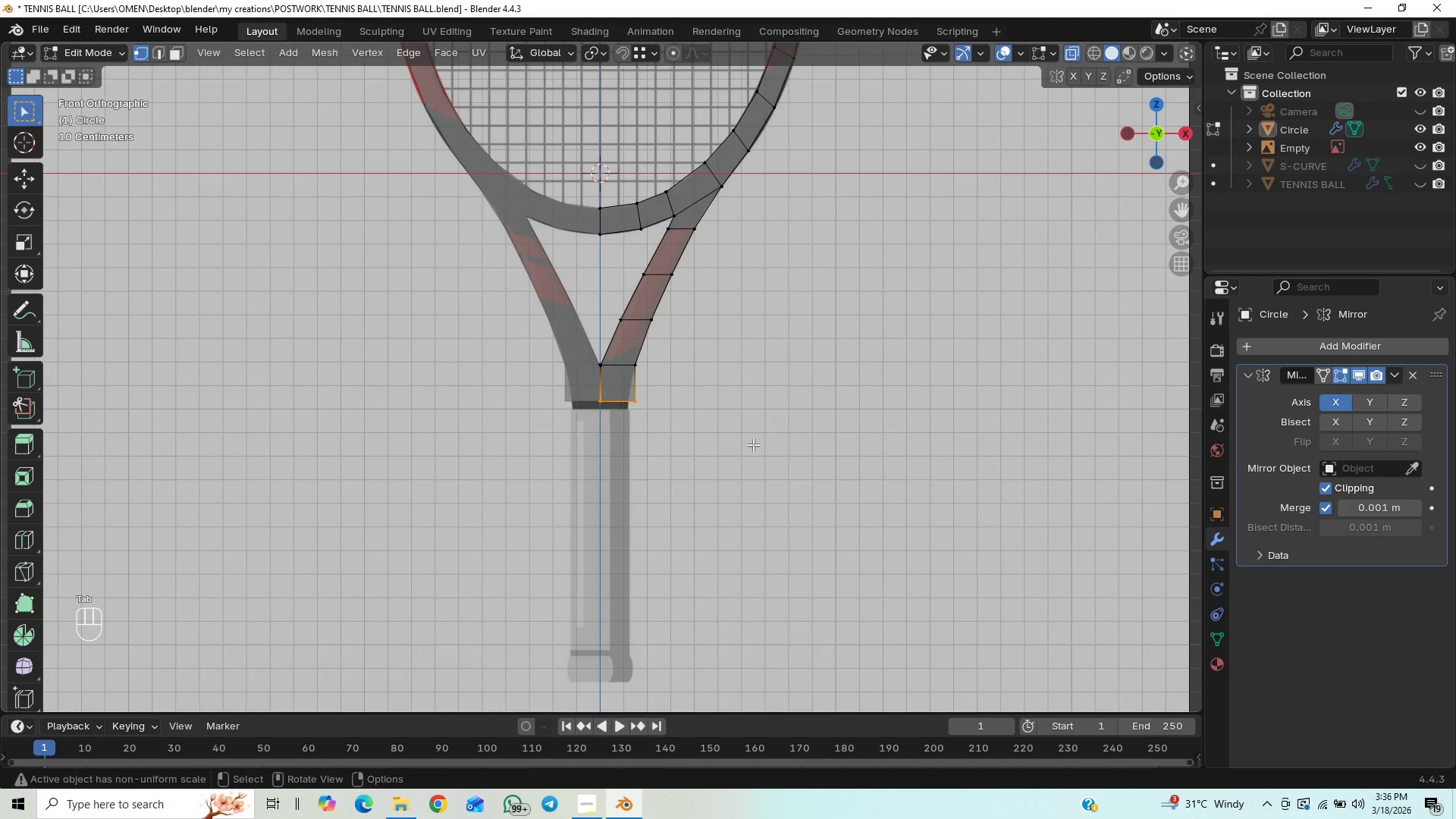 
scroll: coordinate [770, 432], scroll_direction: down, amount: 16.0
 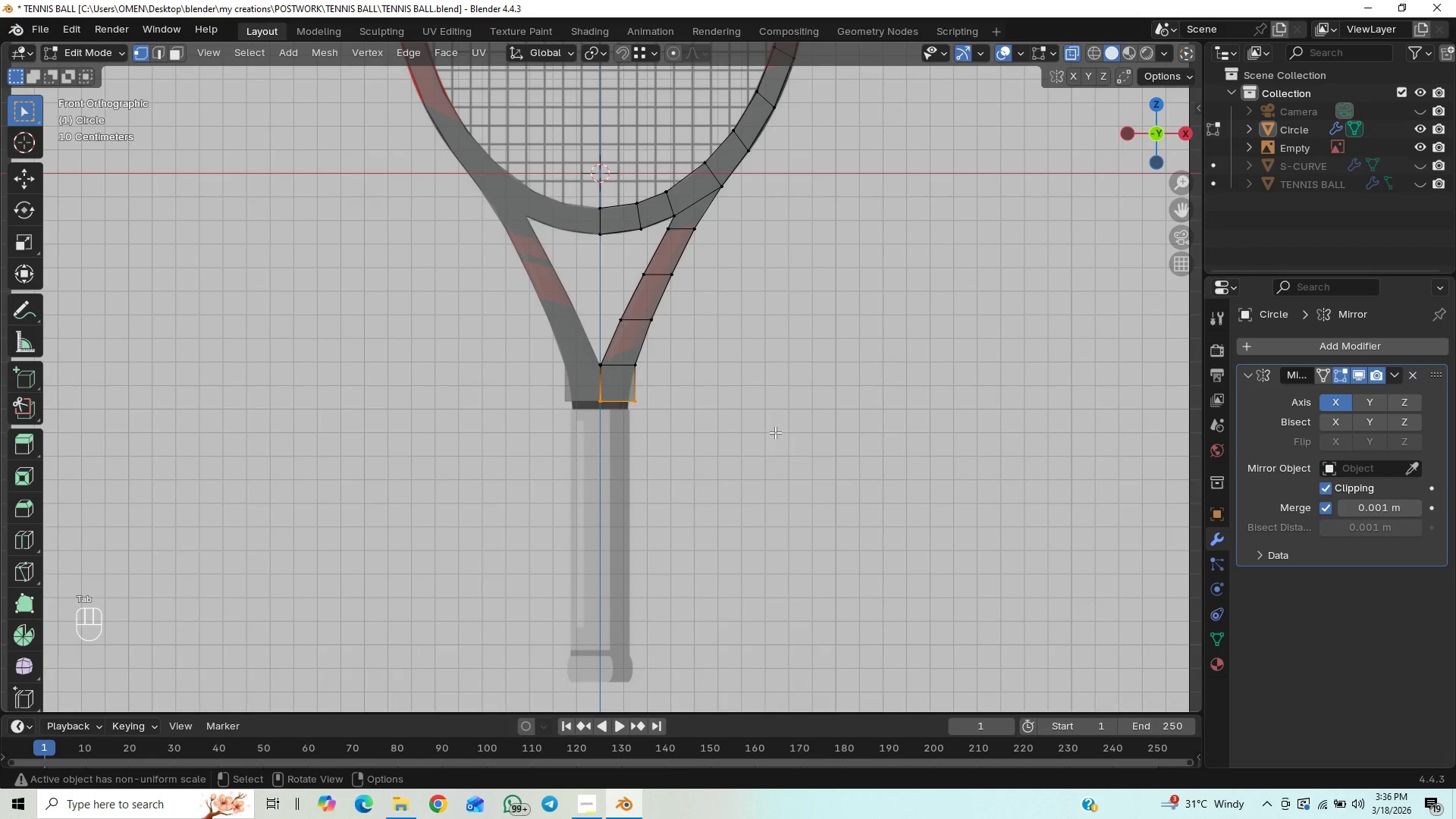 
hold_key(key=ControlLeft, duration=0.88)
 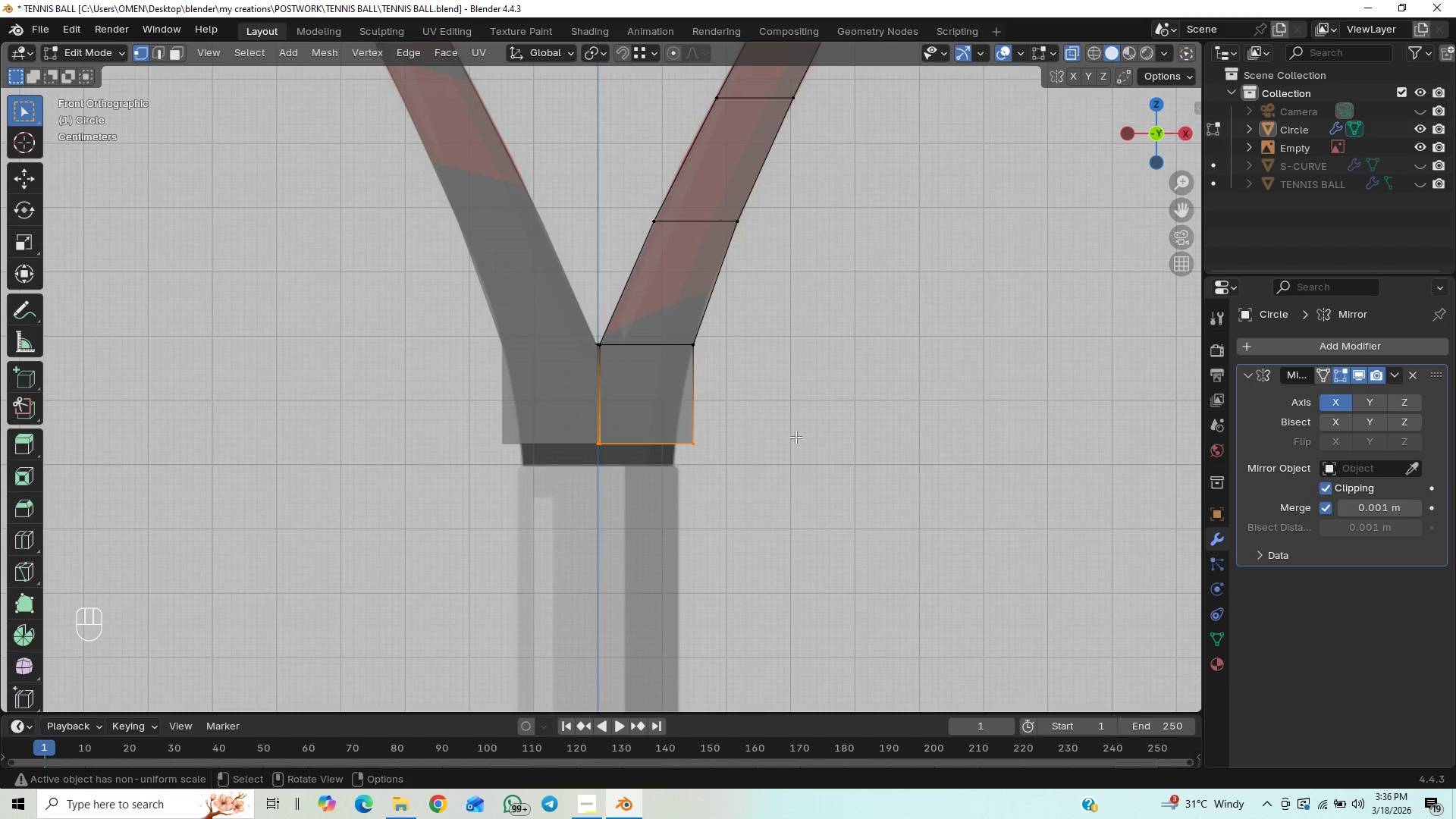 
hold_key(key=ControlLeft, duration=0.42)
 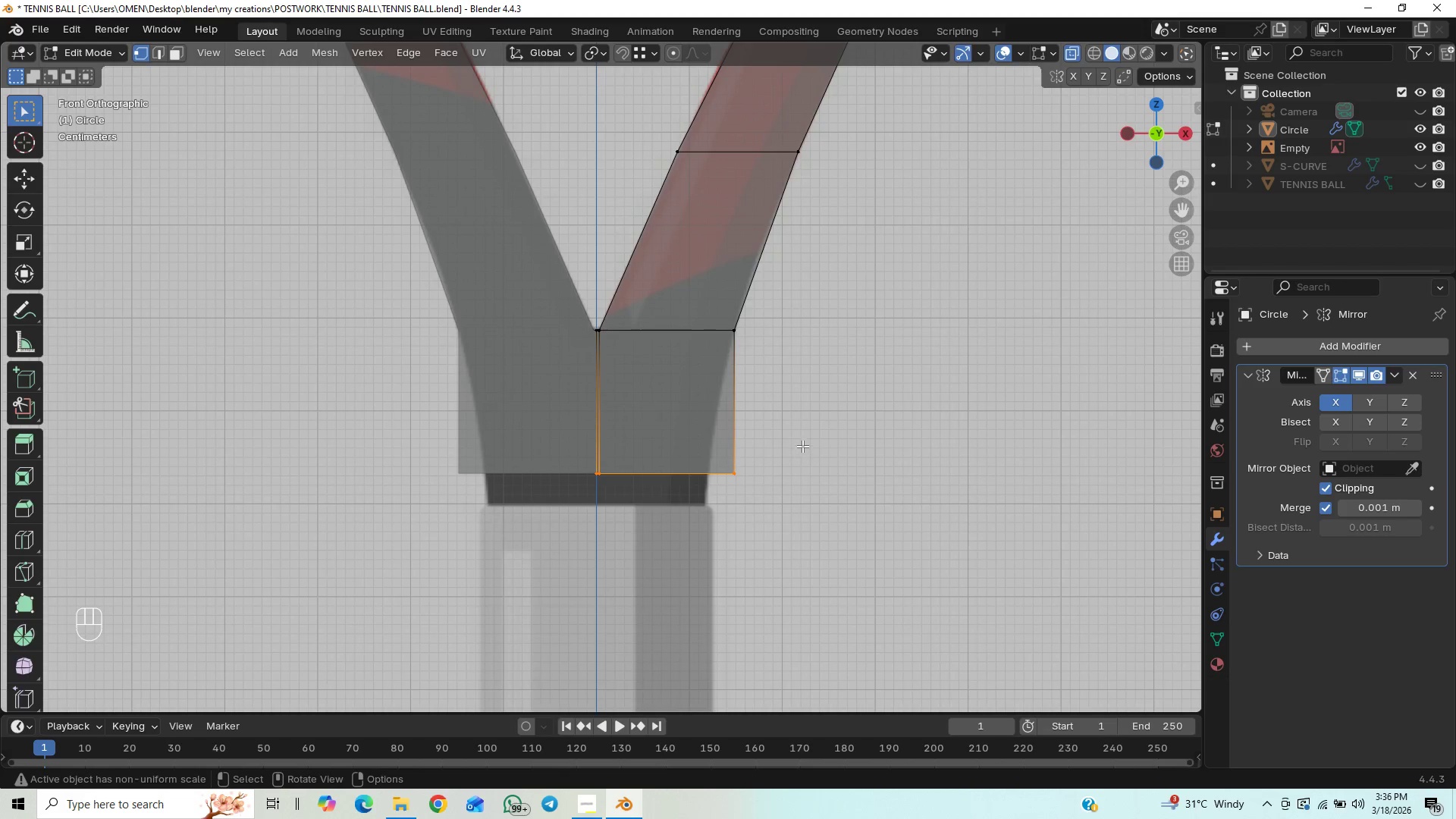 
scroll: coordinate [795, 437], scroll_direction: up, amount: 1.0
 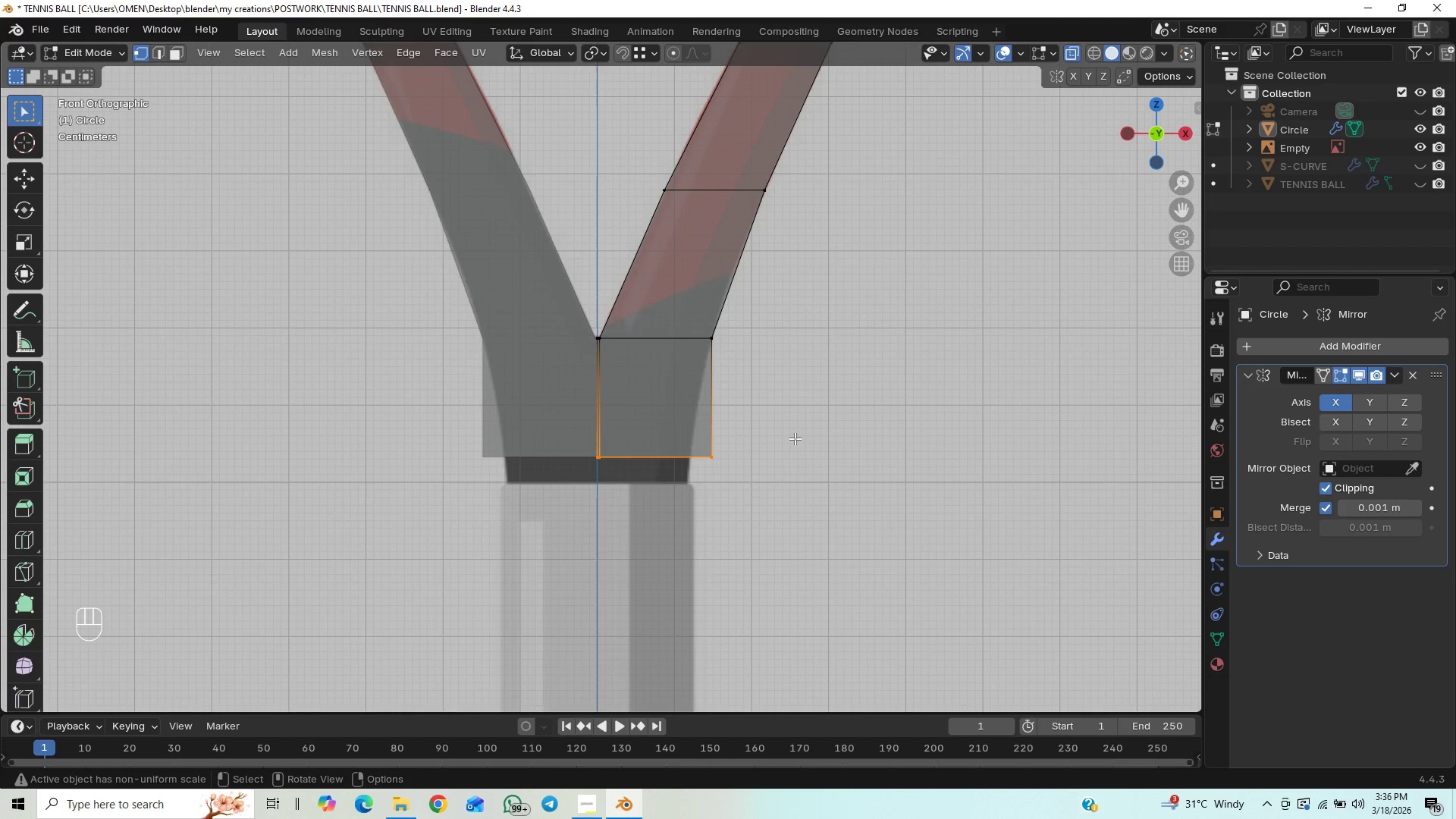 
left_click_drag(start_coordinate=[799, 421], to_coordinate=[723, 503])
 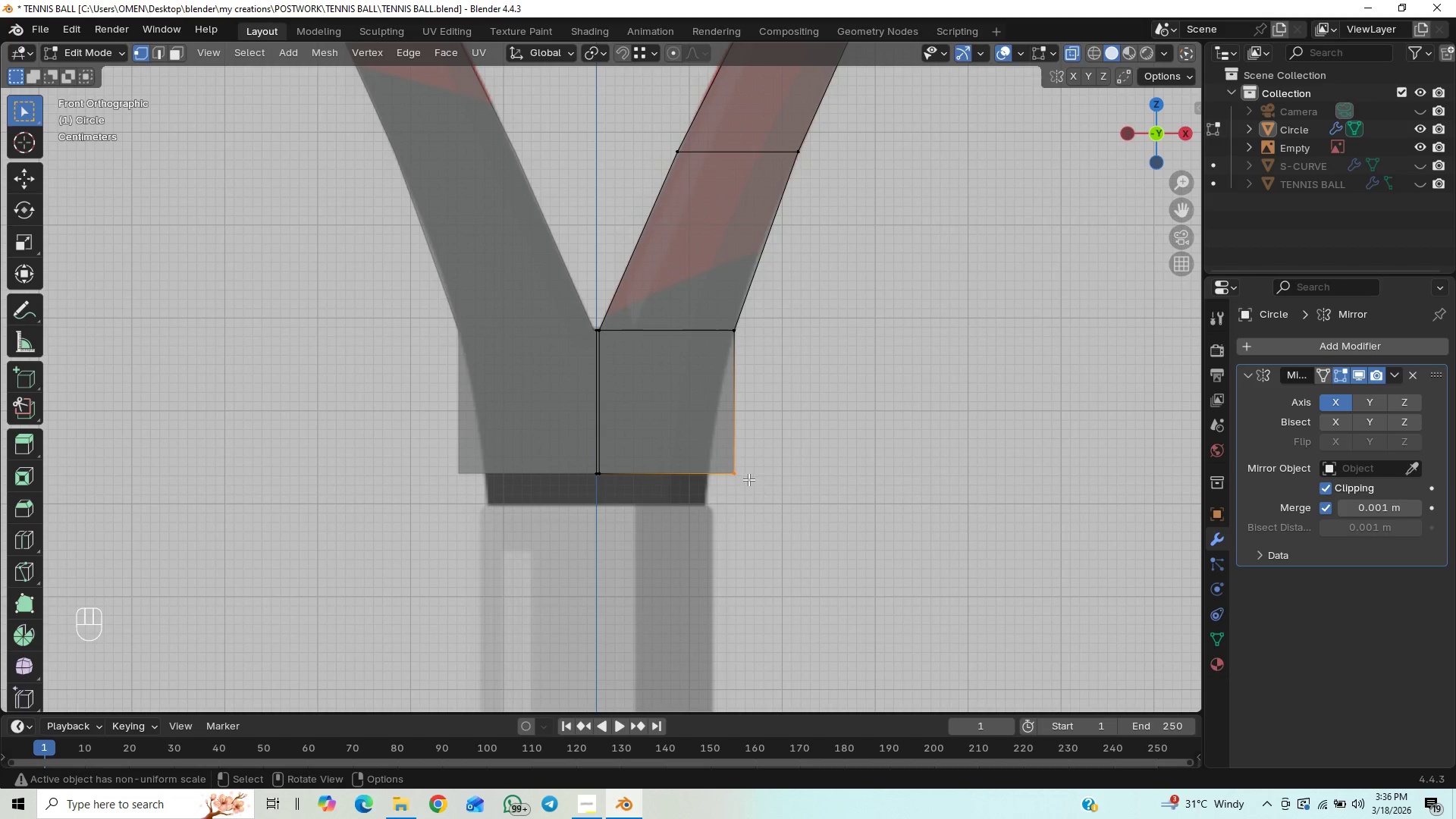 
scroll: coordinate [741, 479], scroll_direction: up, amount: 3.0
 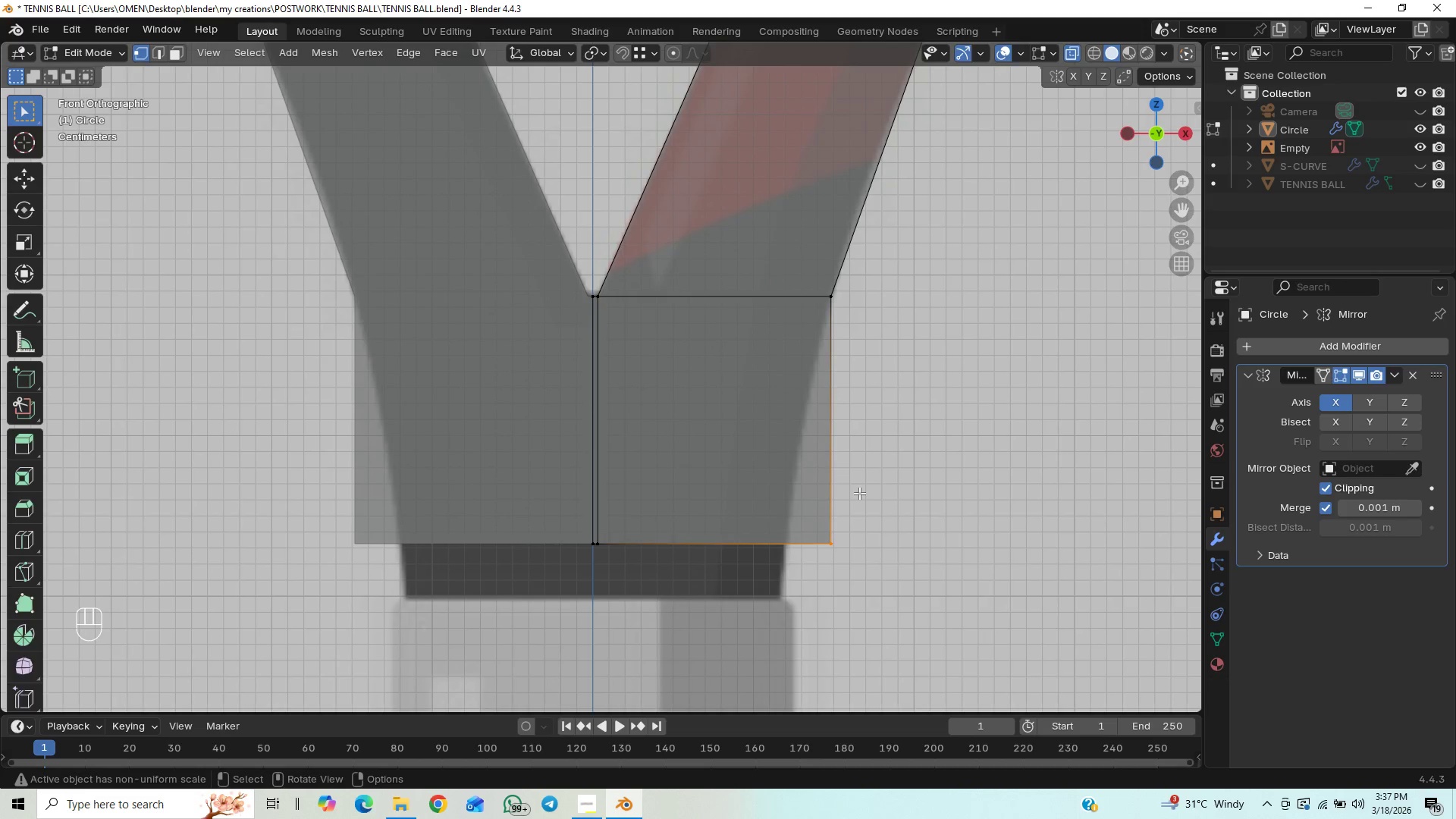 
type(GX)
 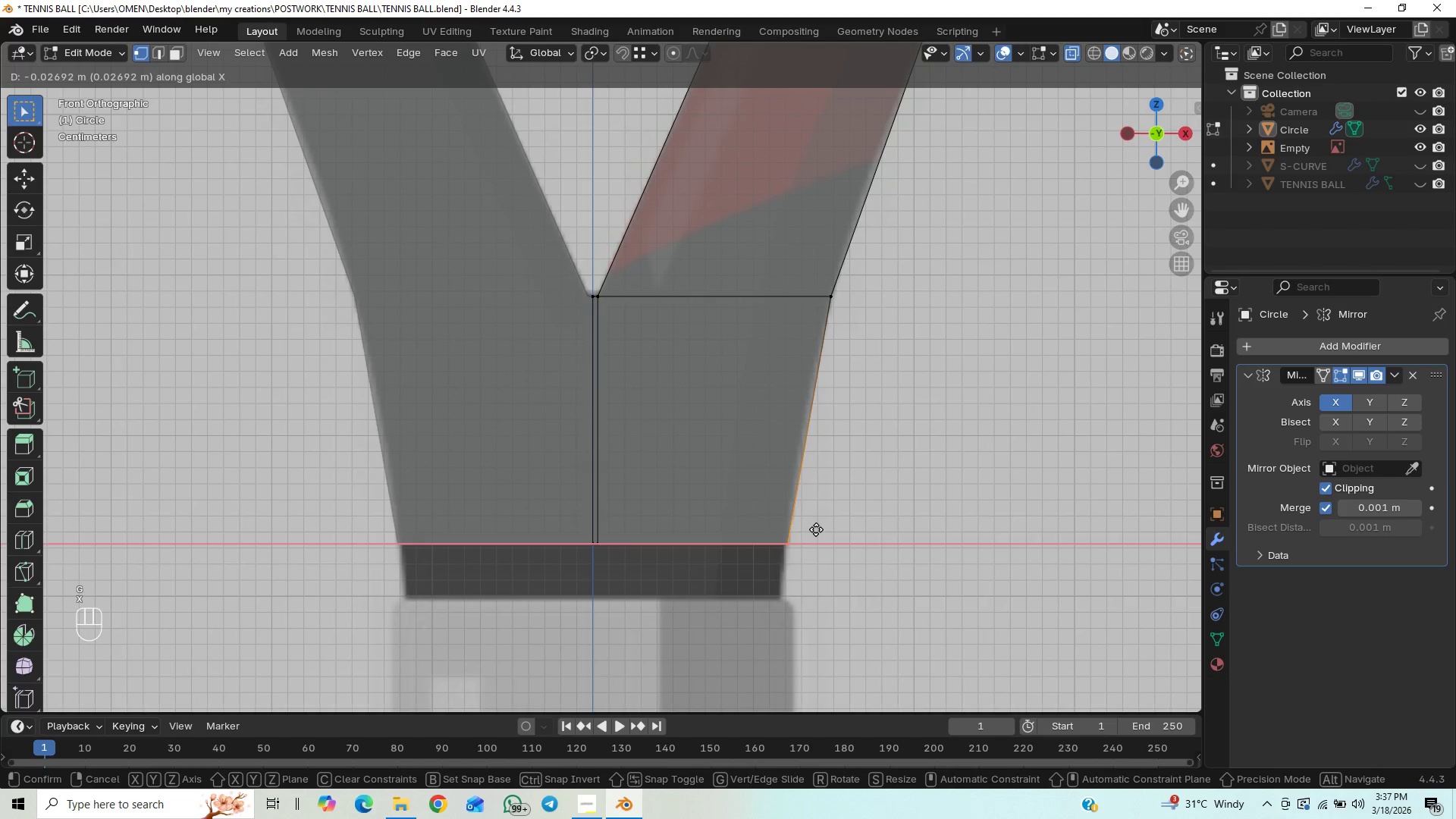 
left_click([816, 529])
 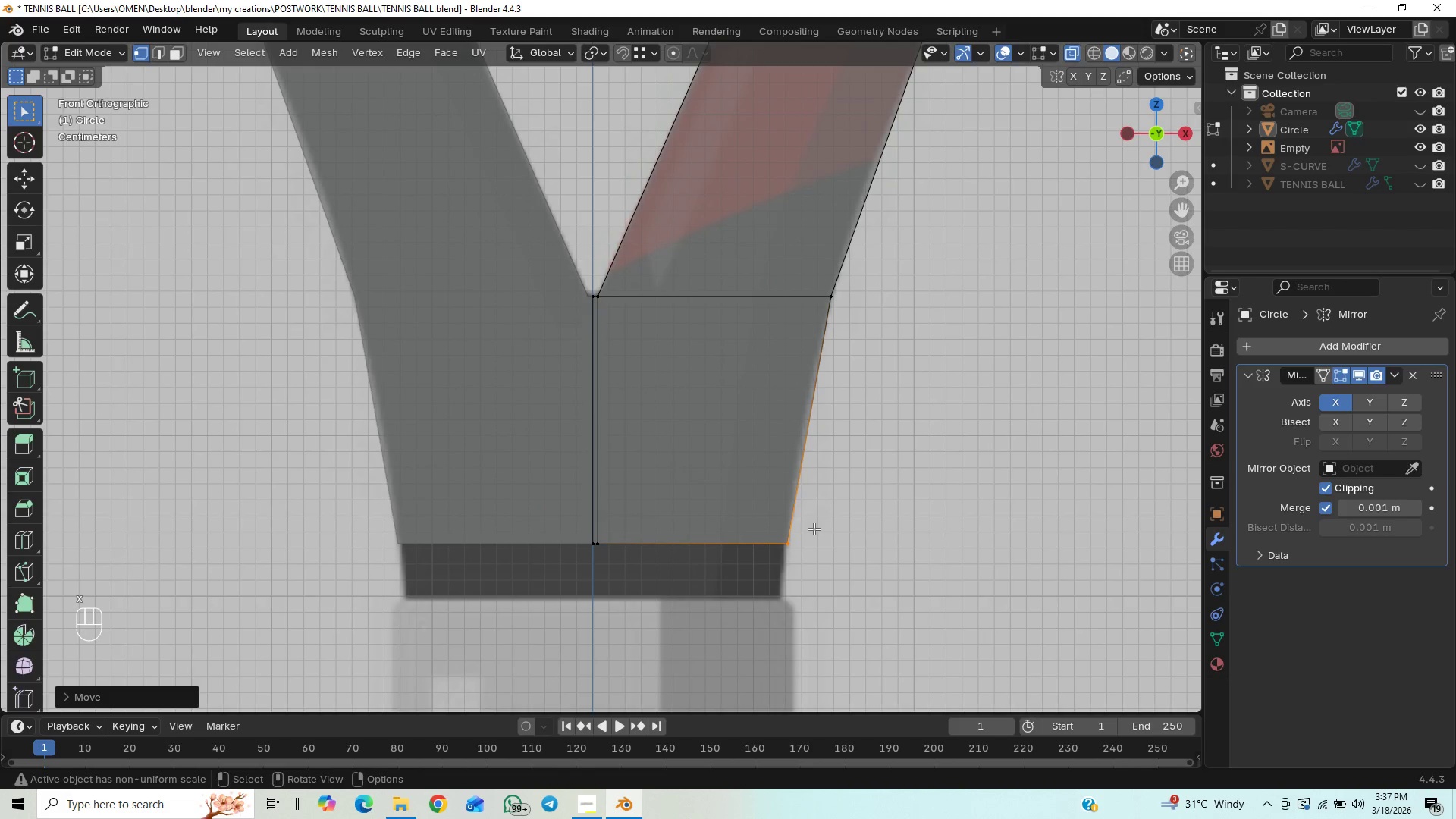 
key(Control+R)
 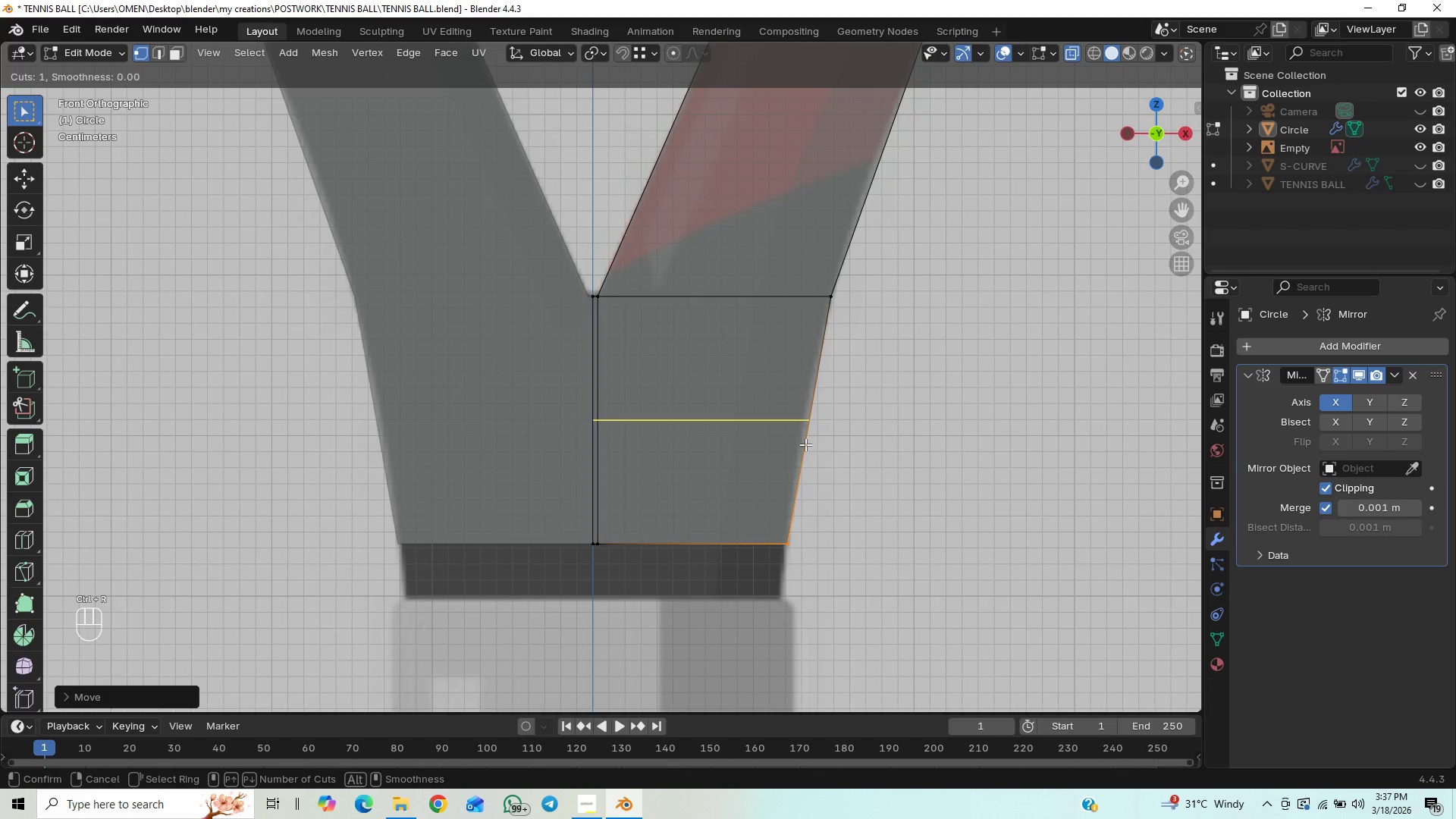 
left_click([805, 444])
 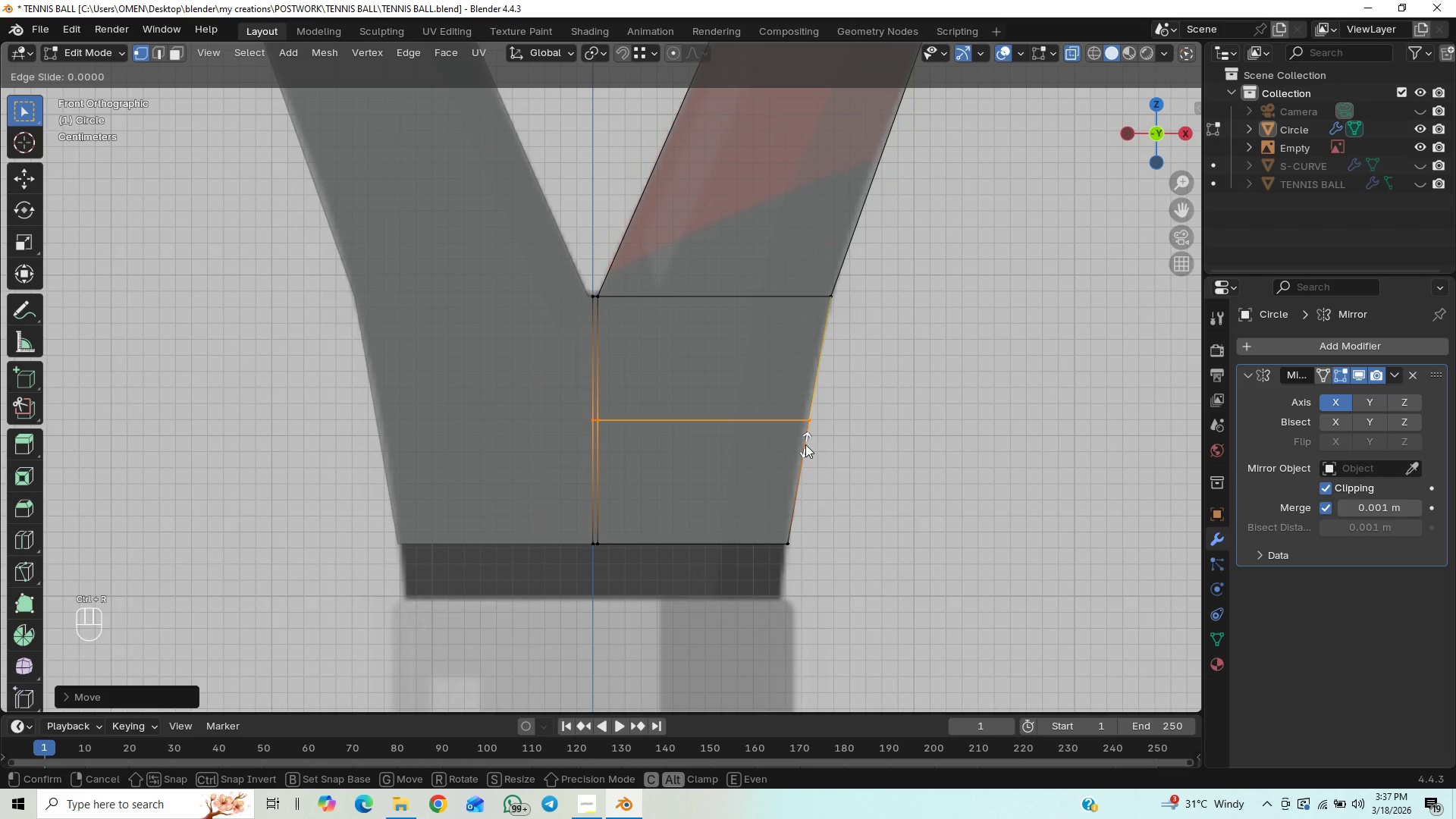 
right_click([805, 444])
 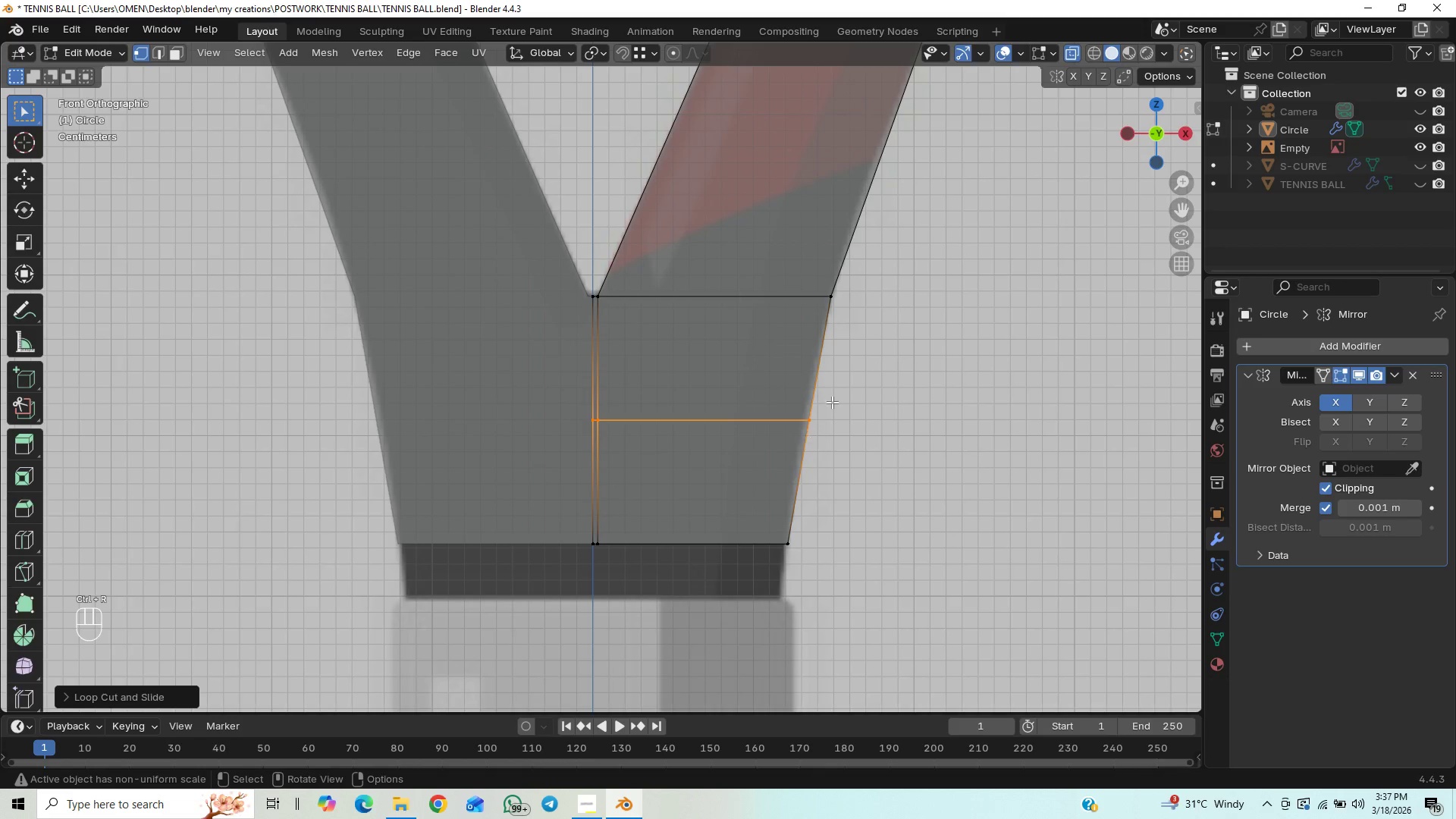 
left_click_drag(start_coordinate=[843, 390], to_coordinate=[792, 439])
 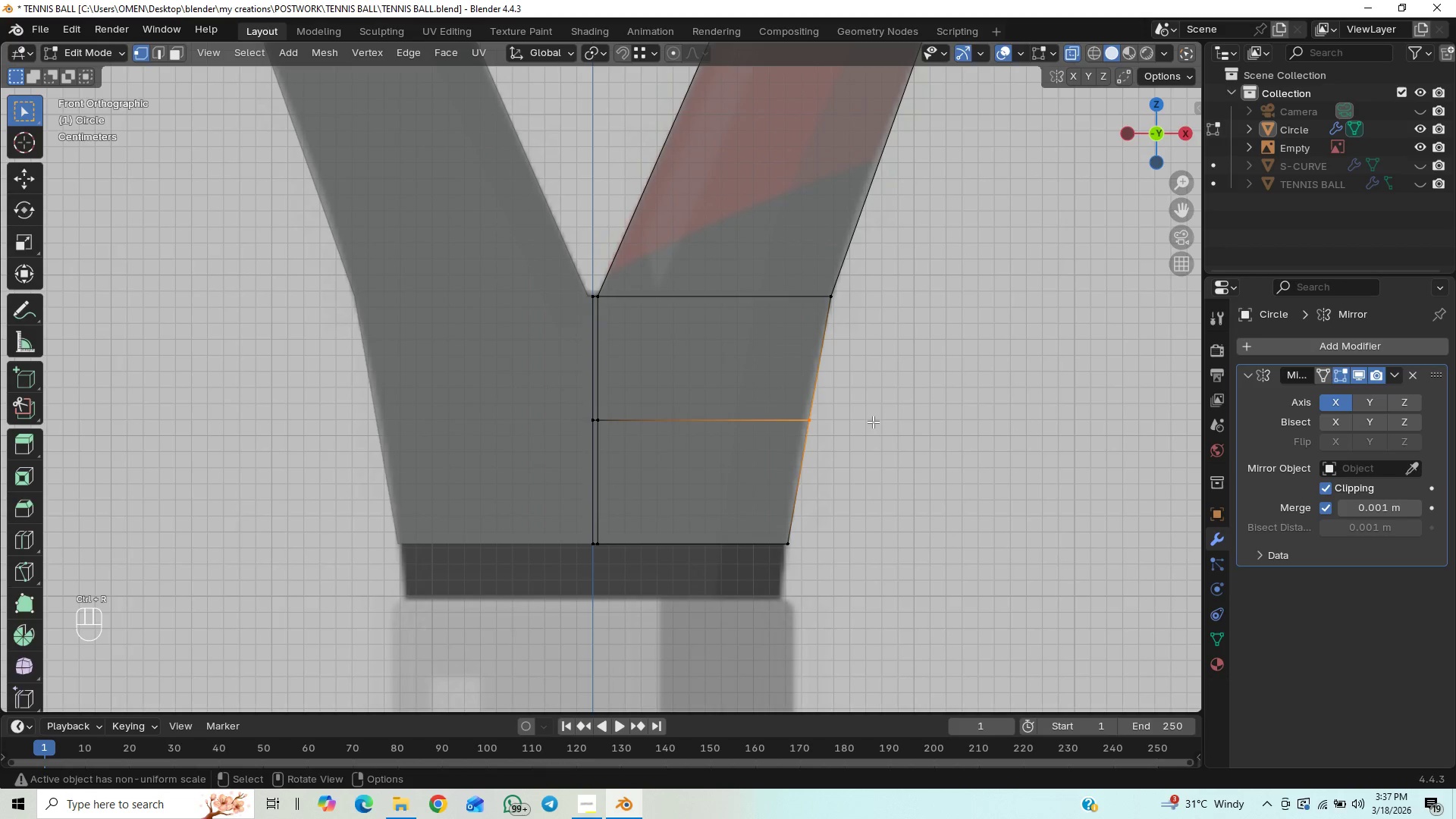 
type(GX)
 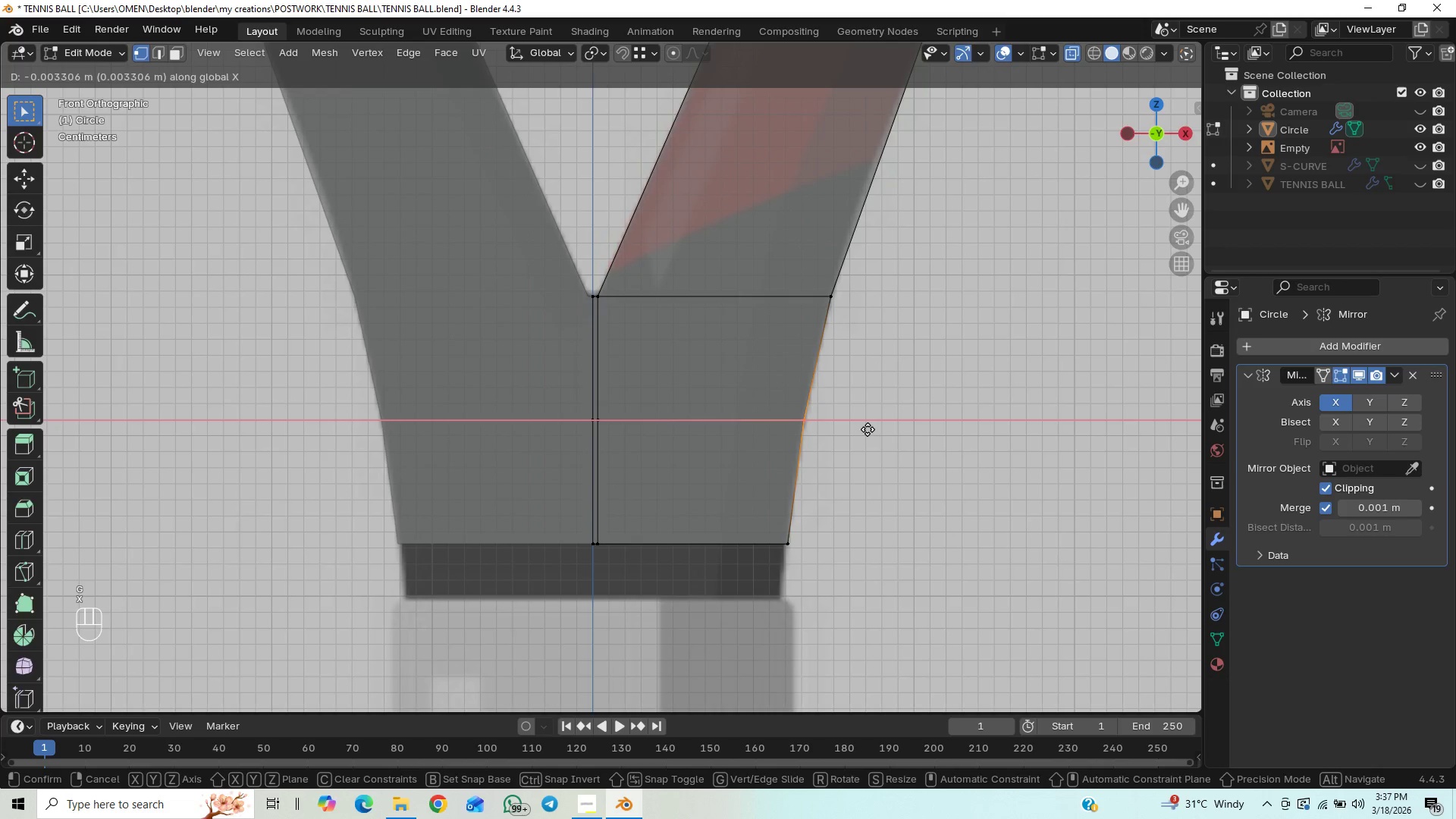 
left_click([868, 429])
 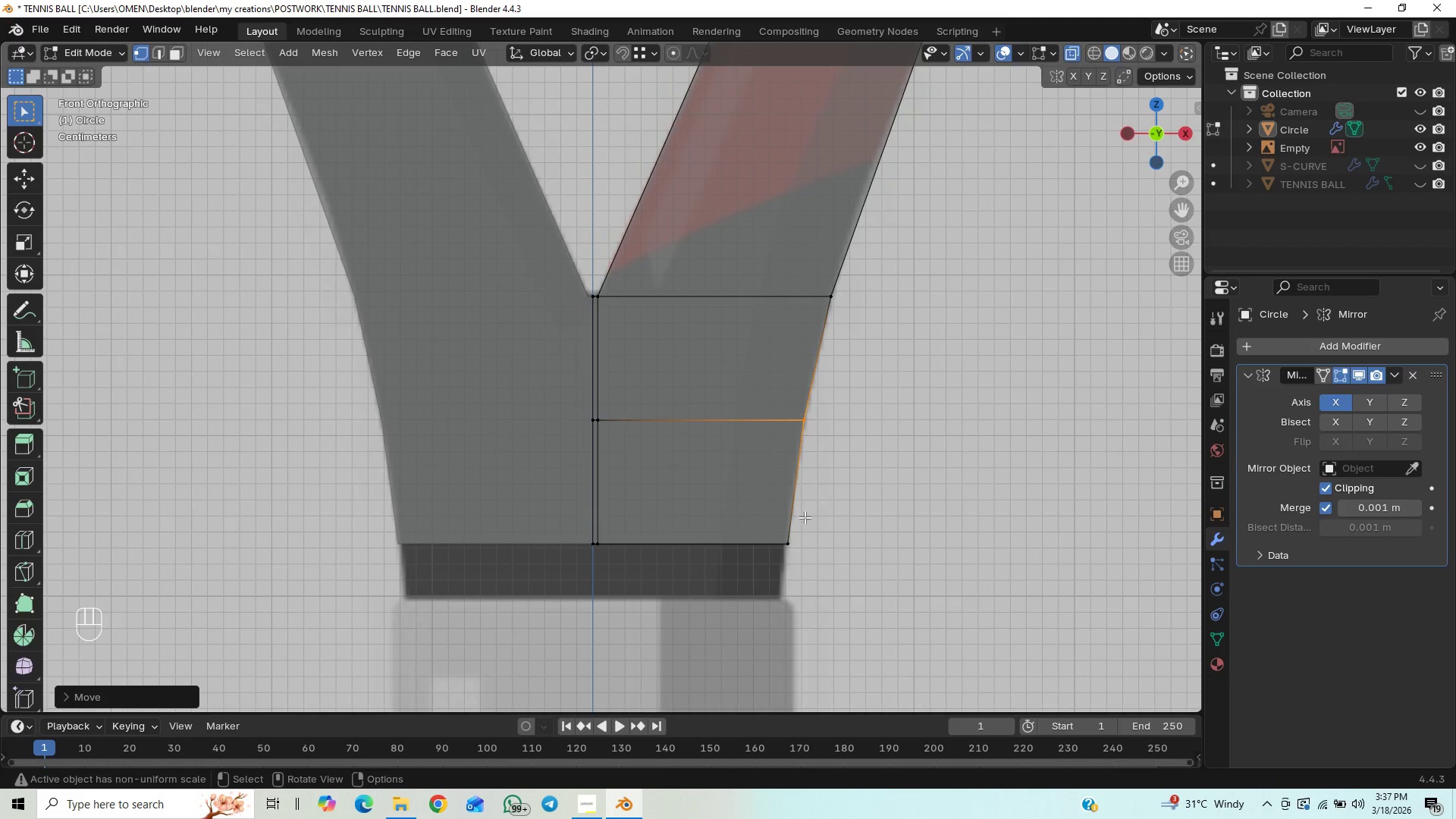 
left_click_drag(start_coordinate=[811, 529], to_coordinate=[783, 554])
 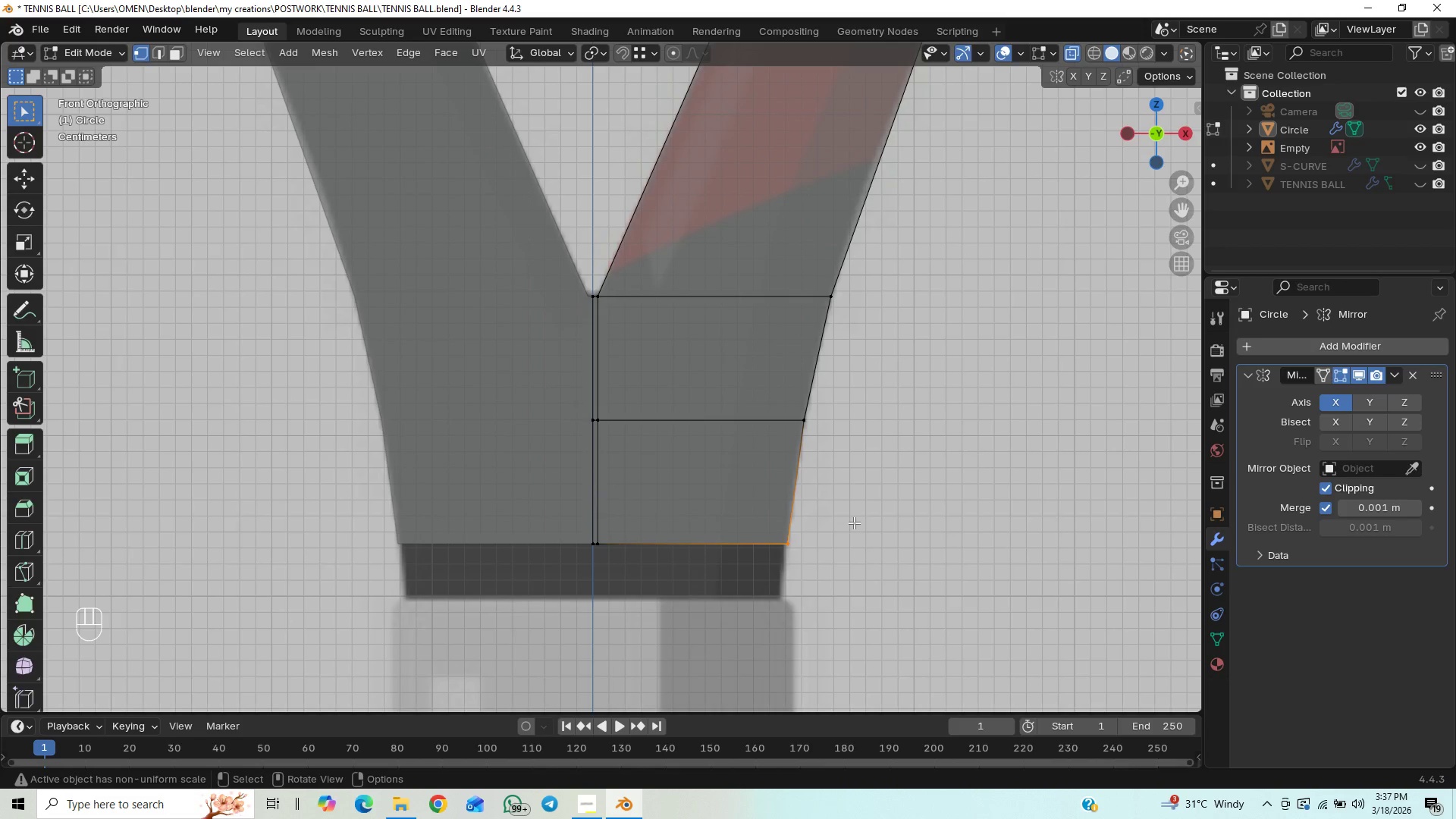 
type(GX)
 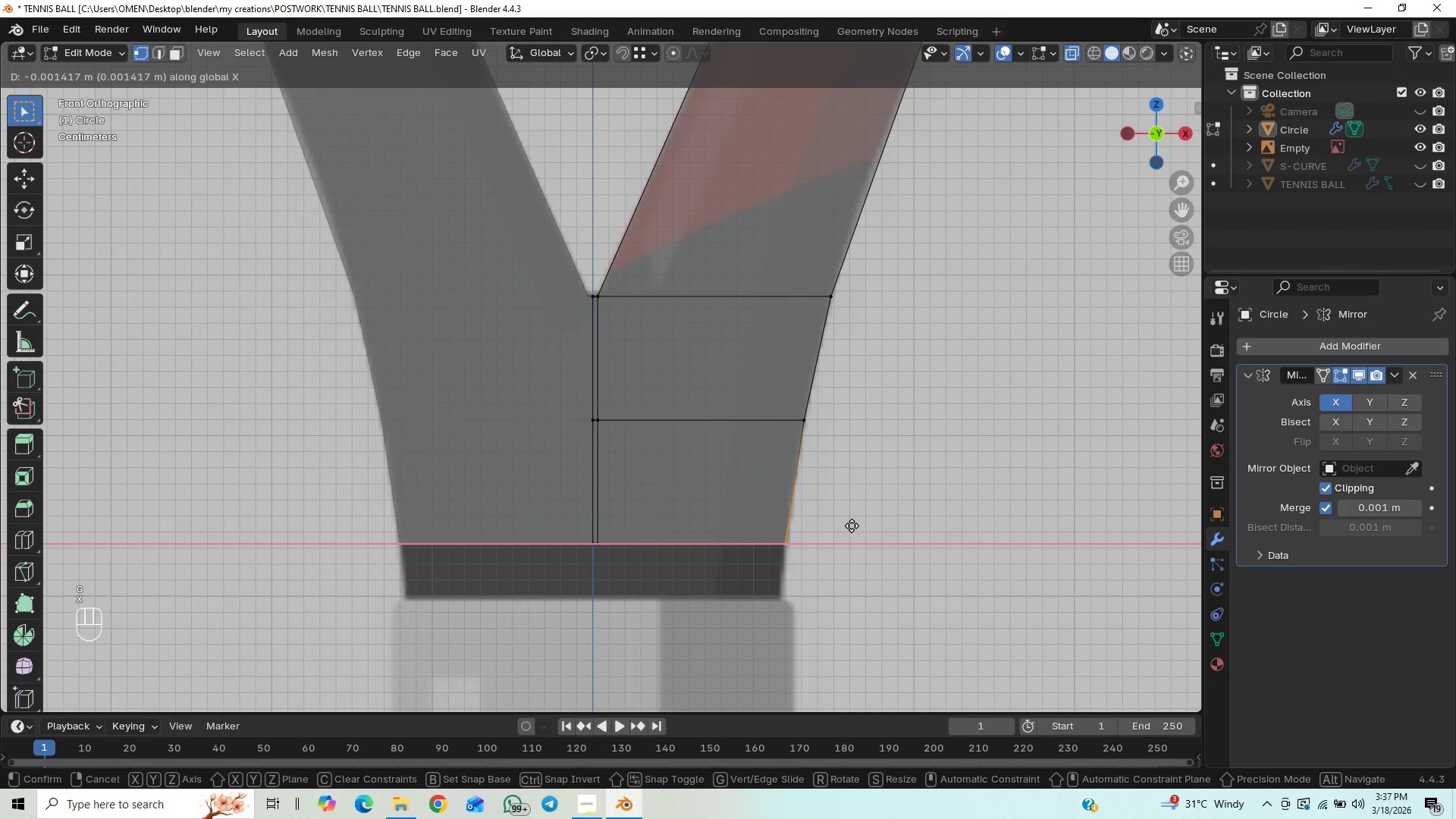 
left_click([852, 526])
 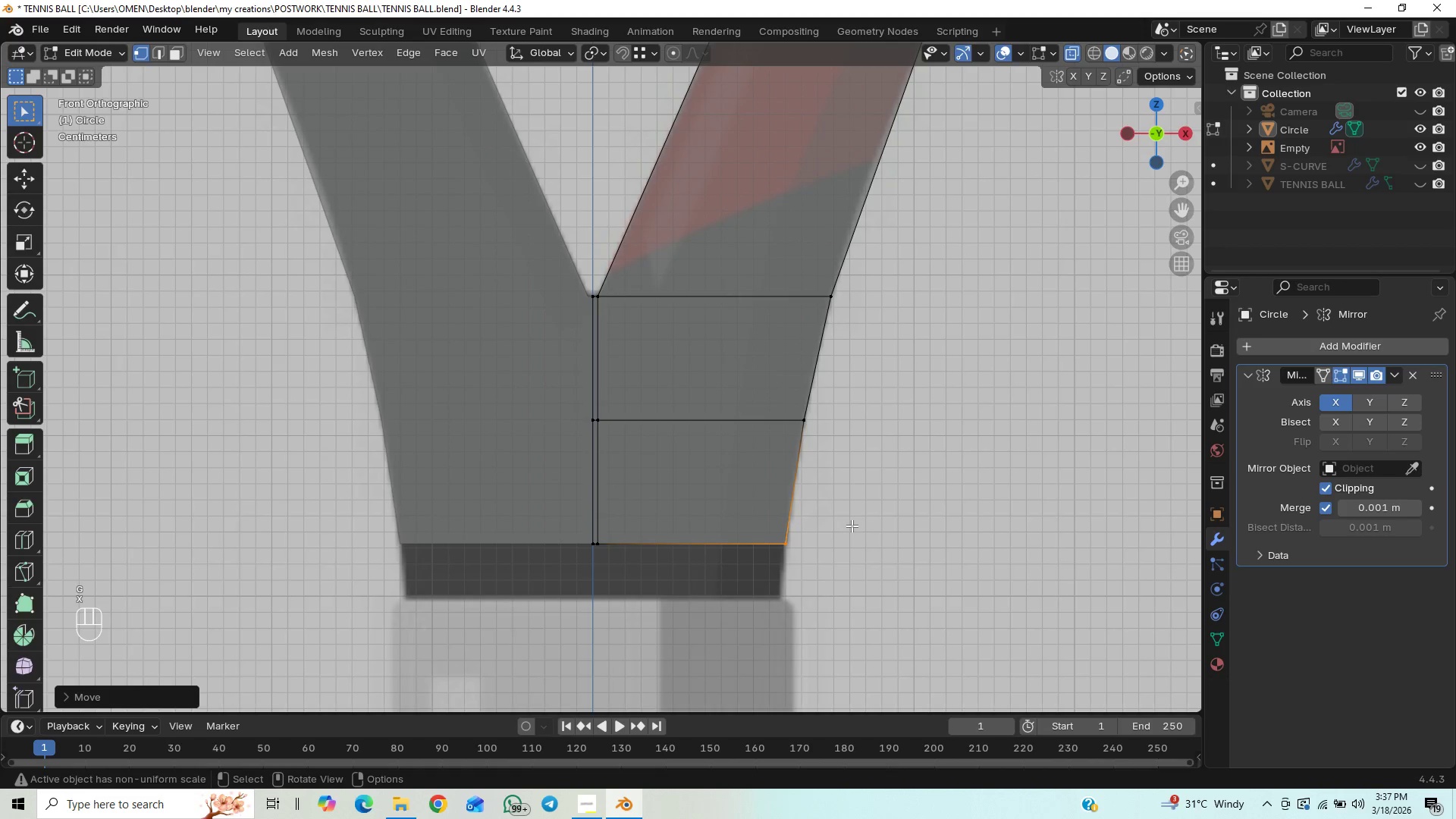 
key(Control+S)
 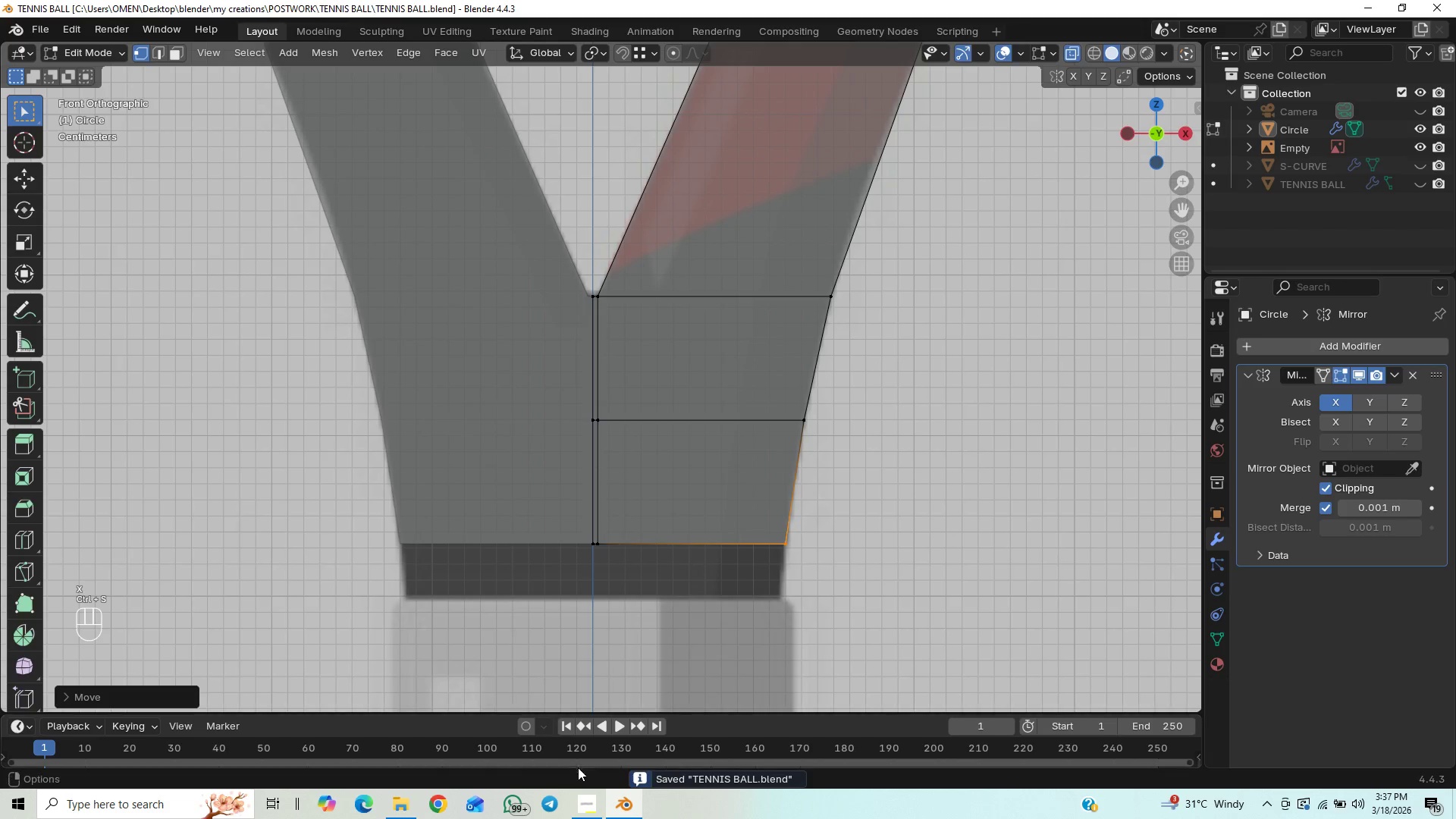 
left_click([571, 805])